 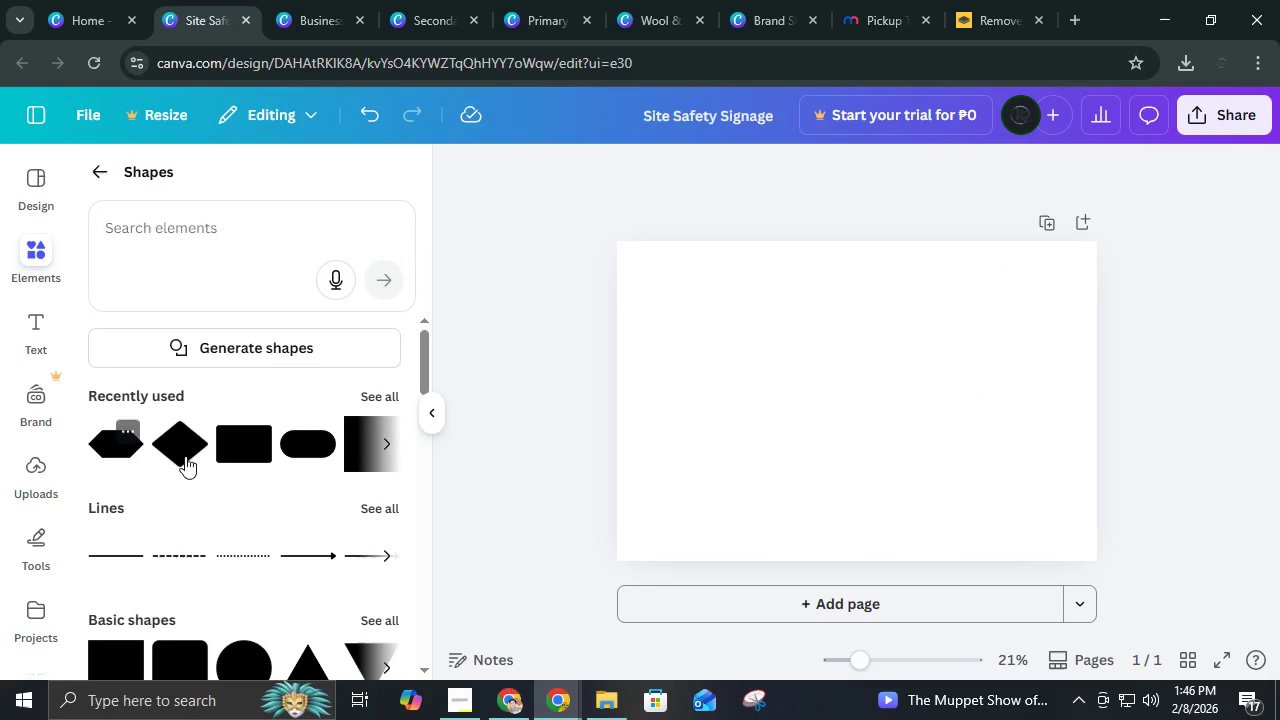 
left_click([351, 455])
 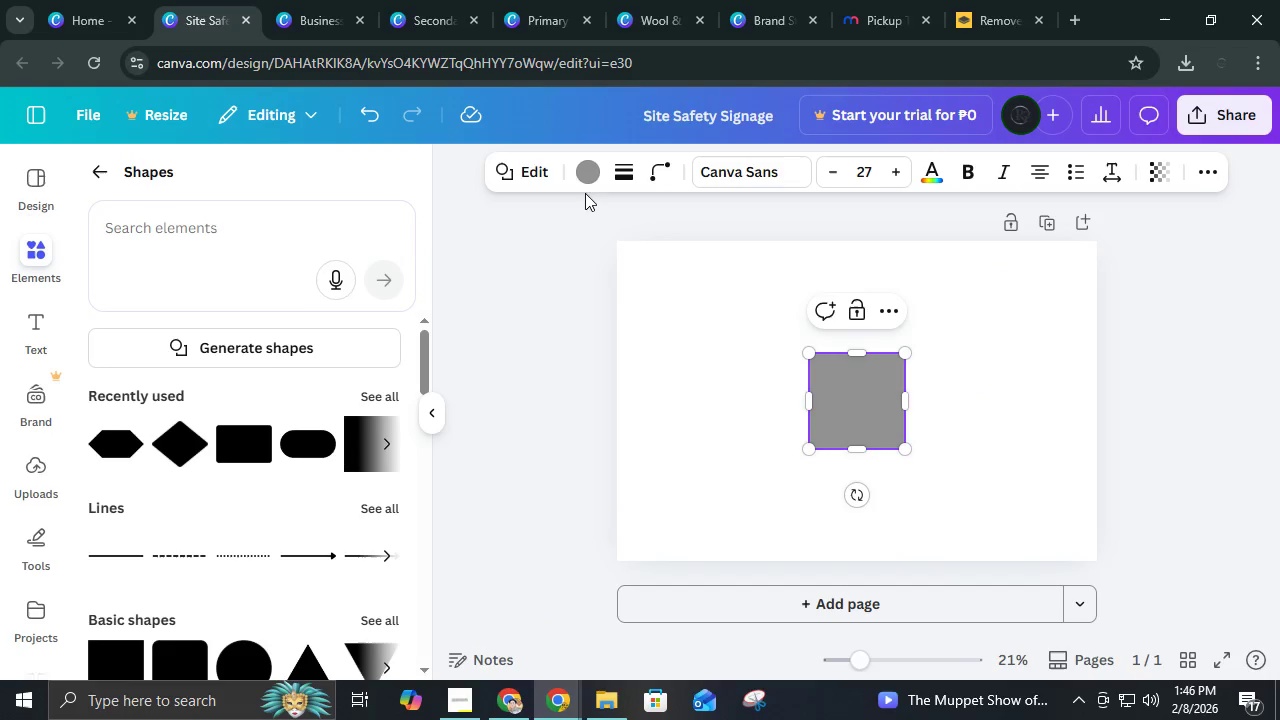 
left_click([599, 174])
 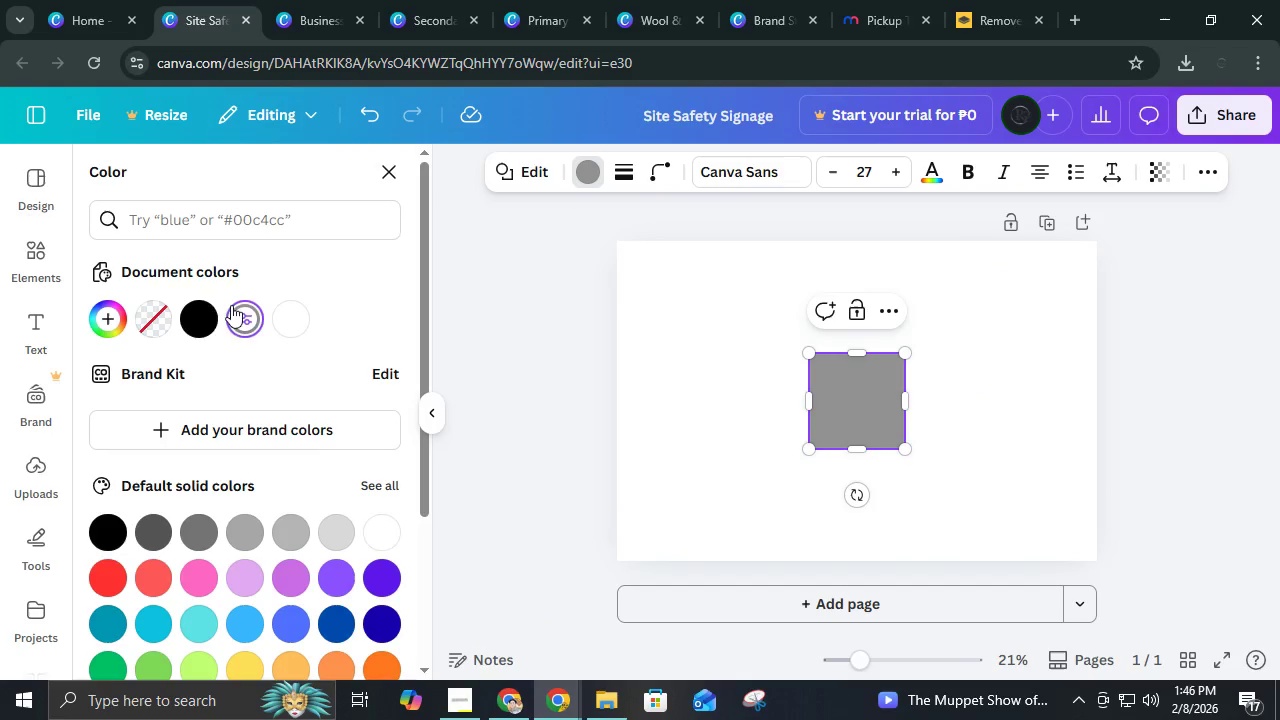 
left_click([187, 318])
 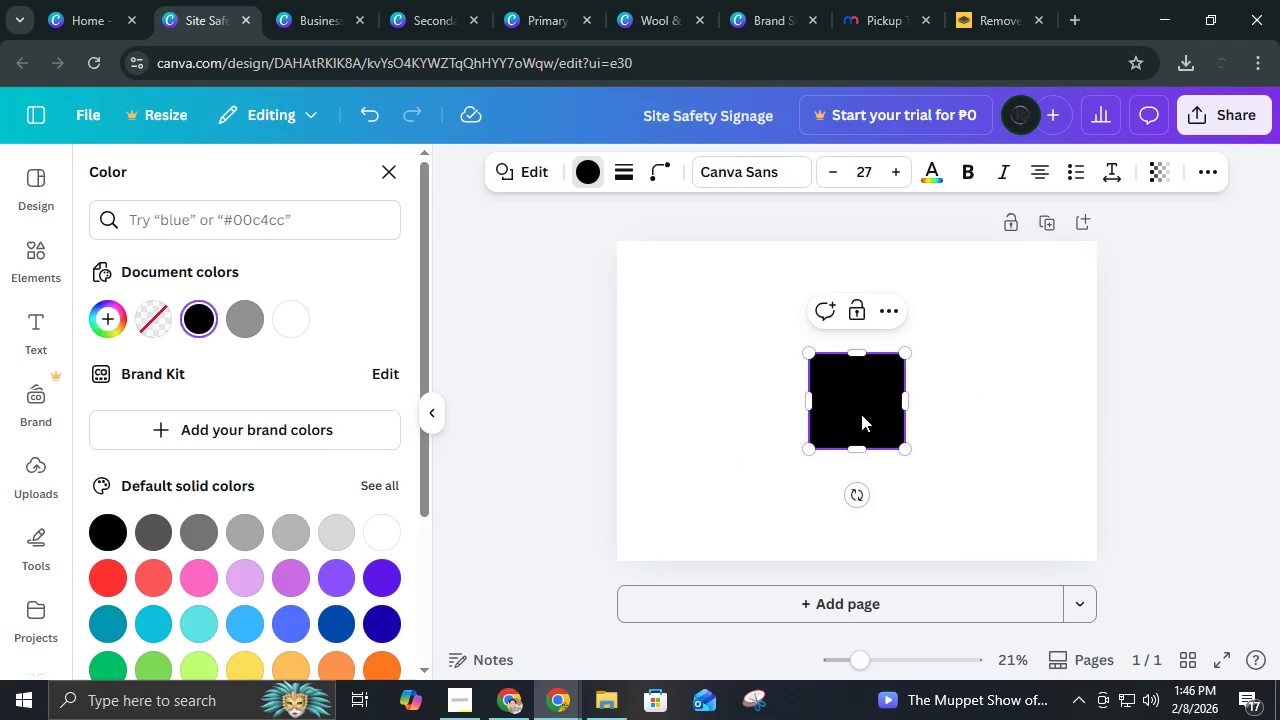 
left_click_drag(start_coordinate=[861, 414], to_coordinate=[685, 320])
 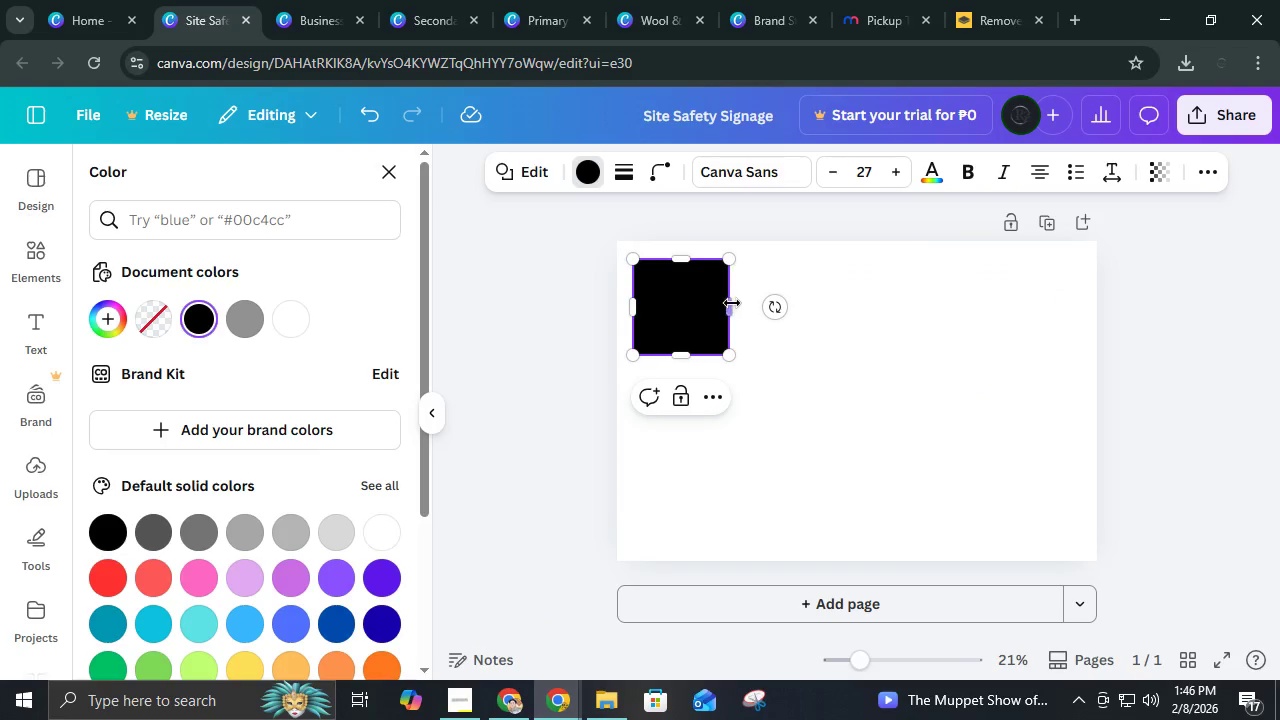 
left_click_drag(start_coordinate=[732, 303], to_coordinate=[1088, 285])
 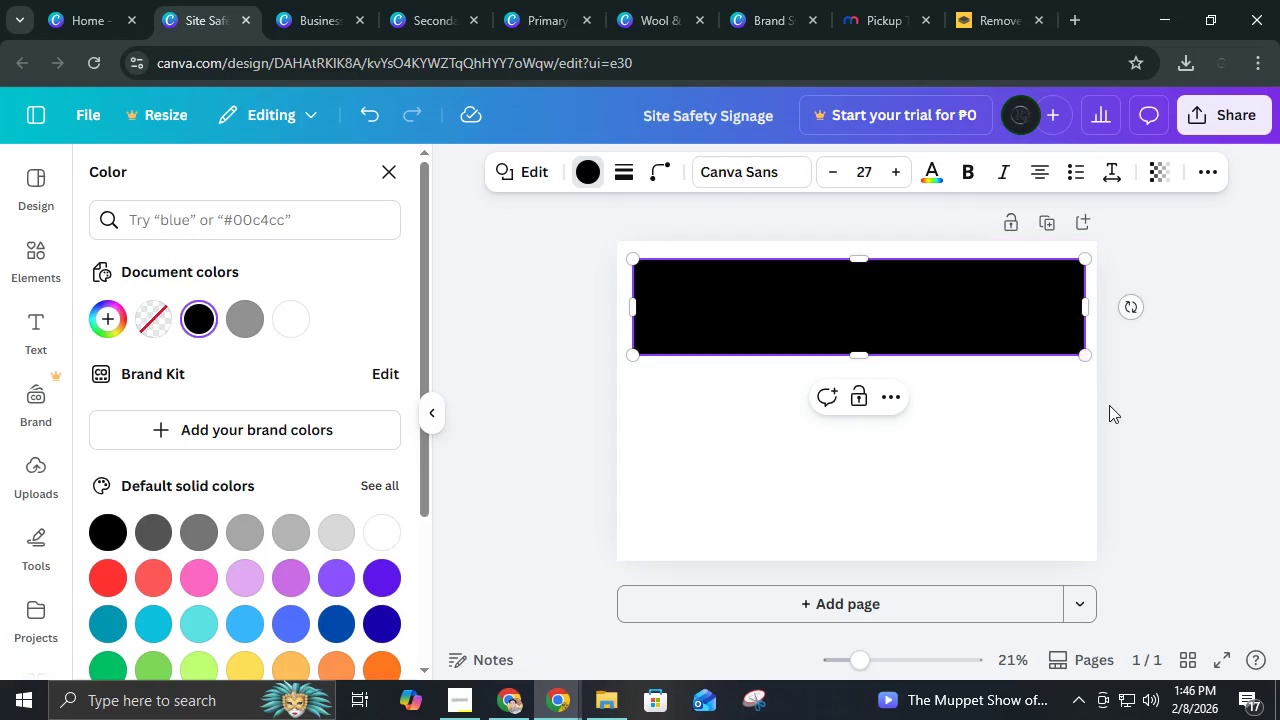 
left_click([1109, 409])
 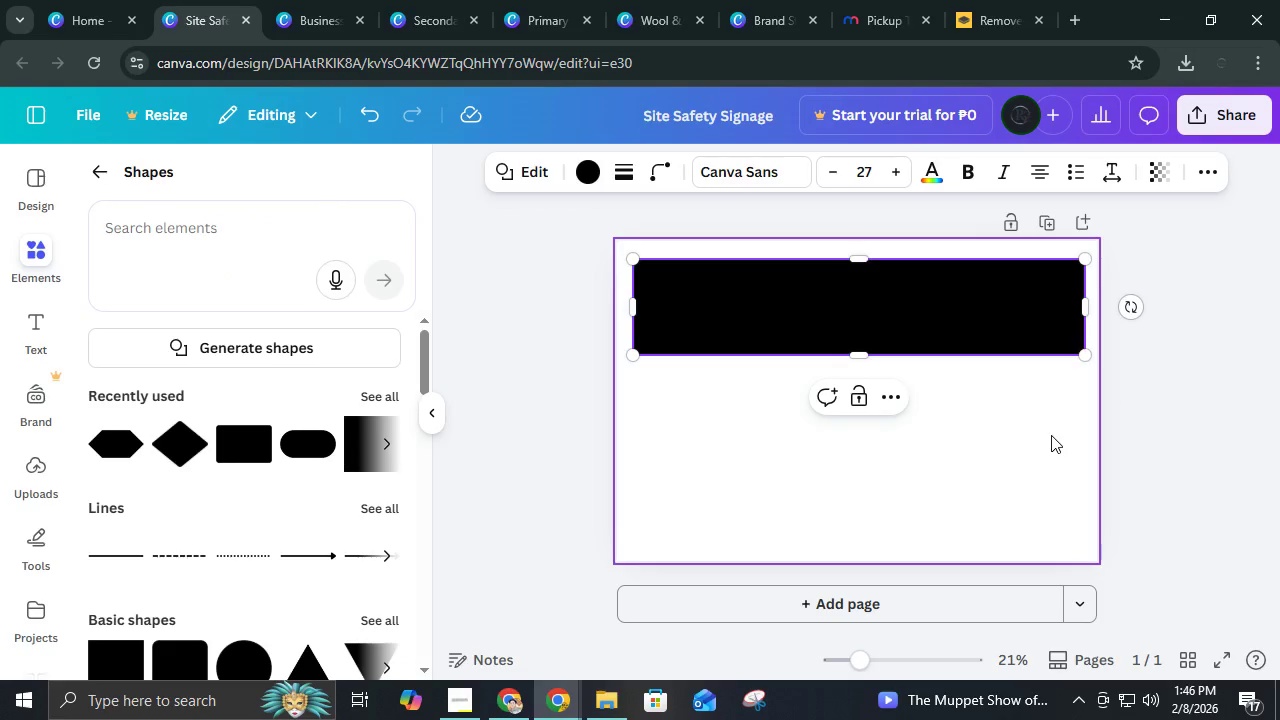 
left_click([1051, 435])
 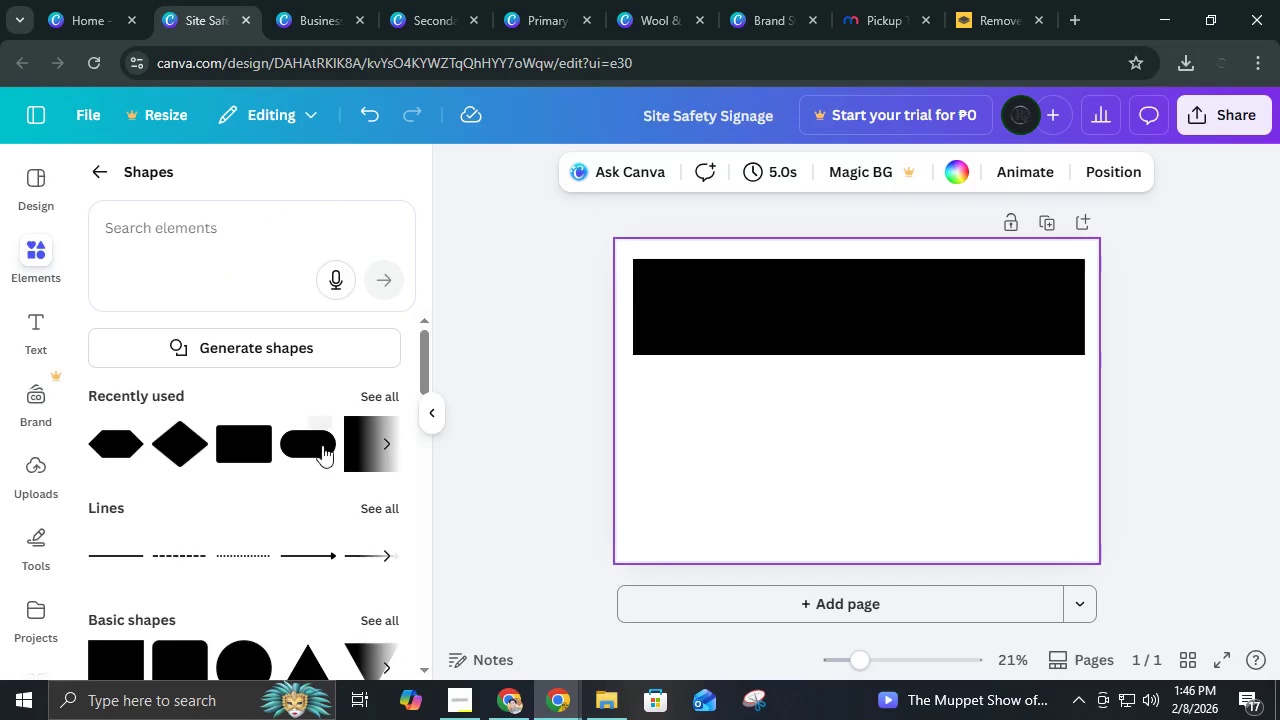 
left_click([376, 396])
 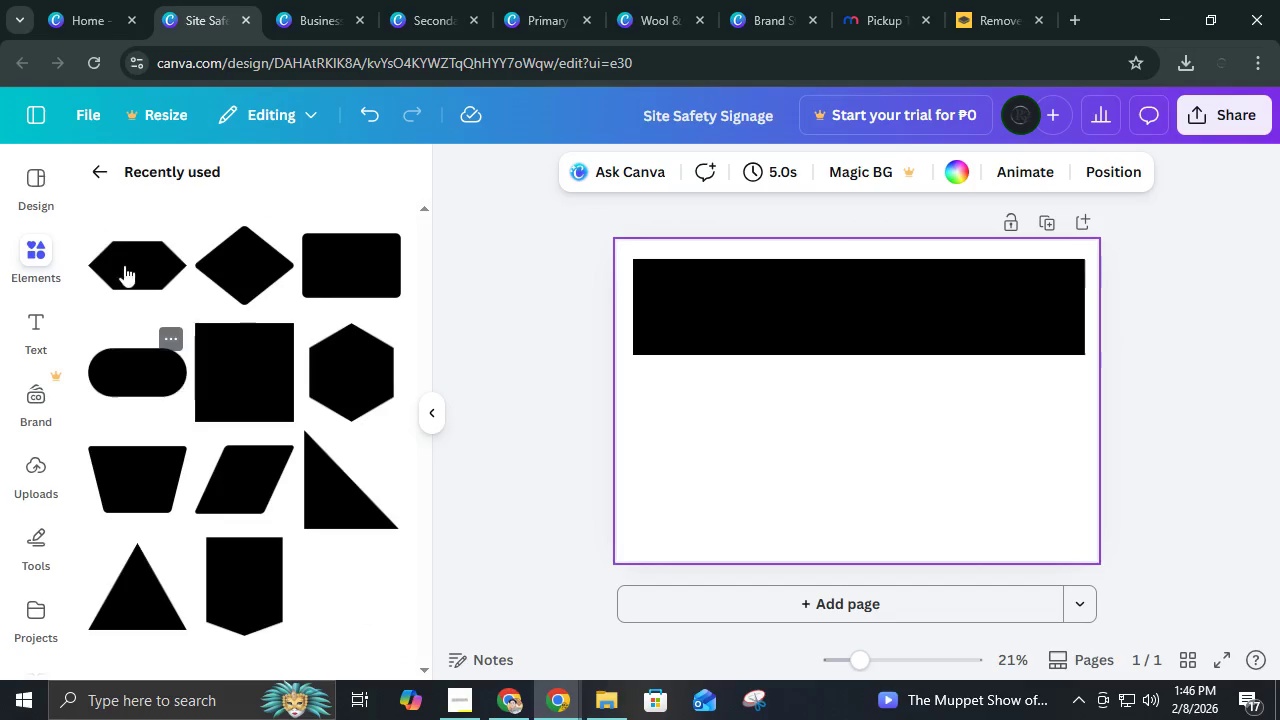 
left_click([114, 166])
 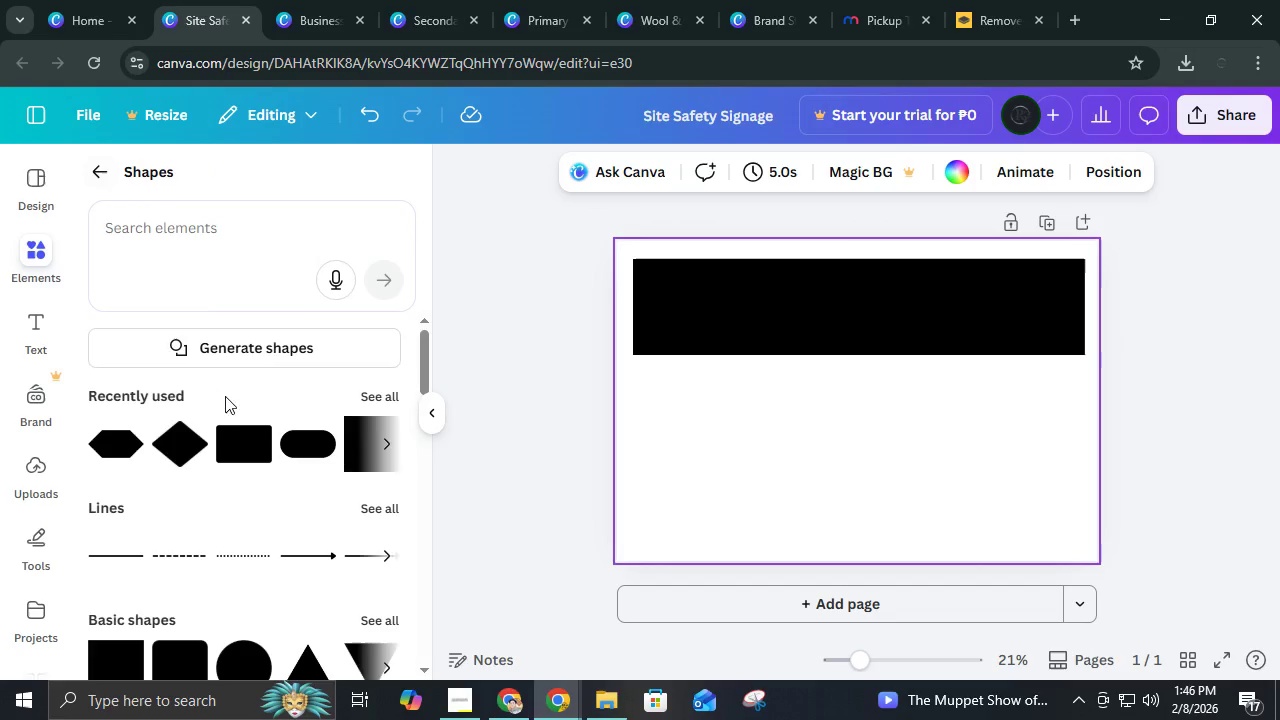 
scroll: coordinate [228, 399], scroll_direction: down, amount: 3.0
 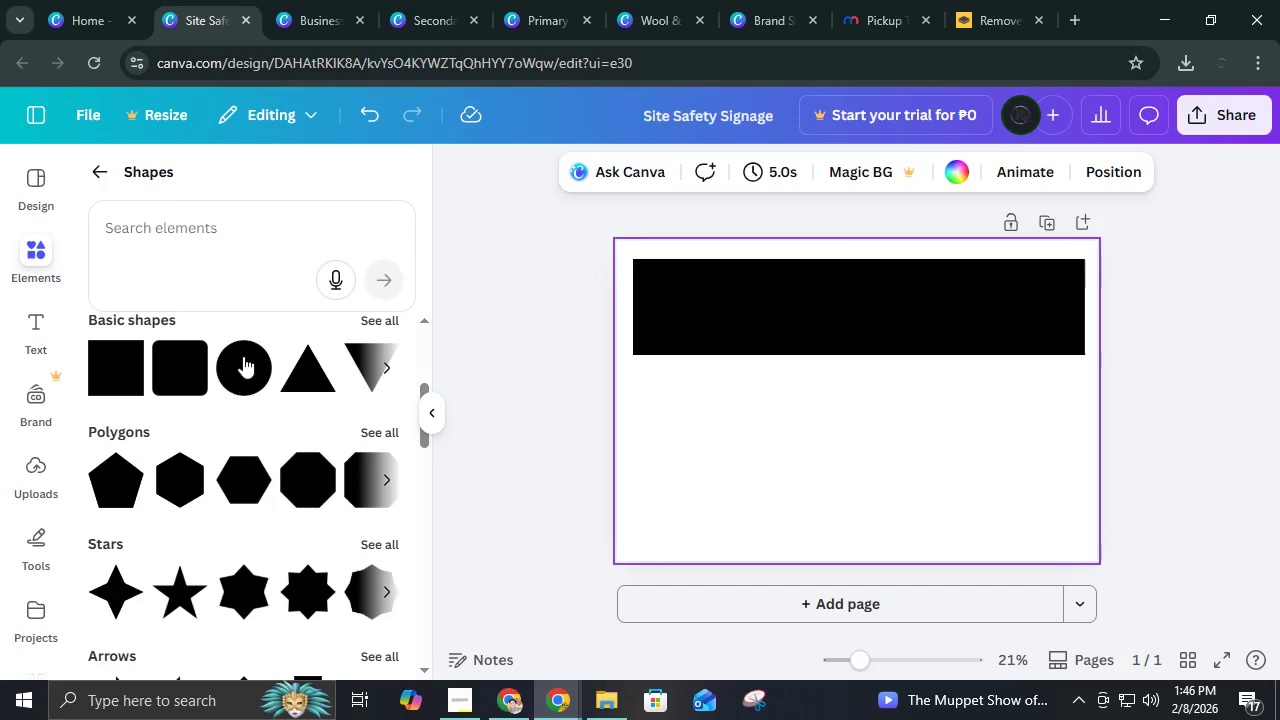 
left_click([243, 356])
 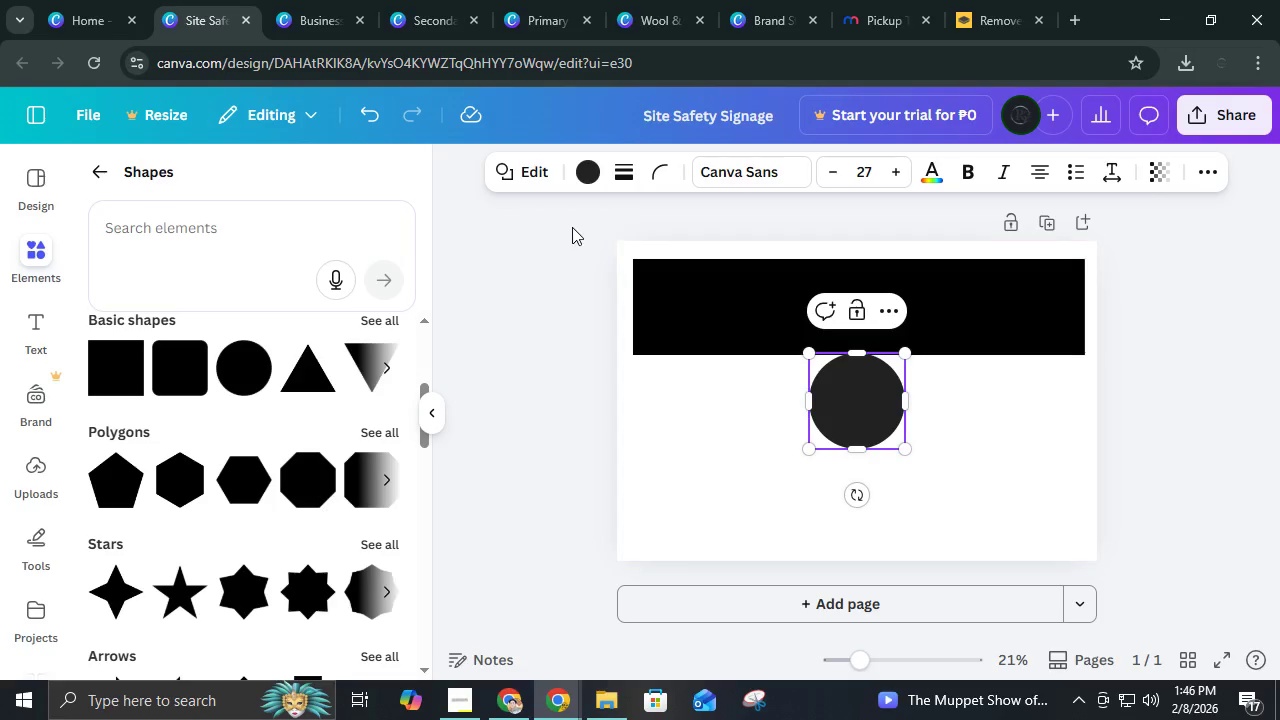 
left_click([585, 174])
 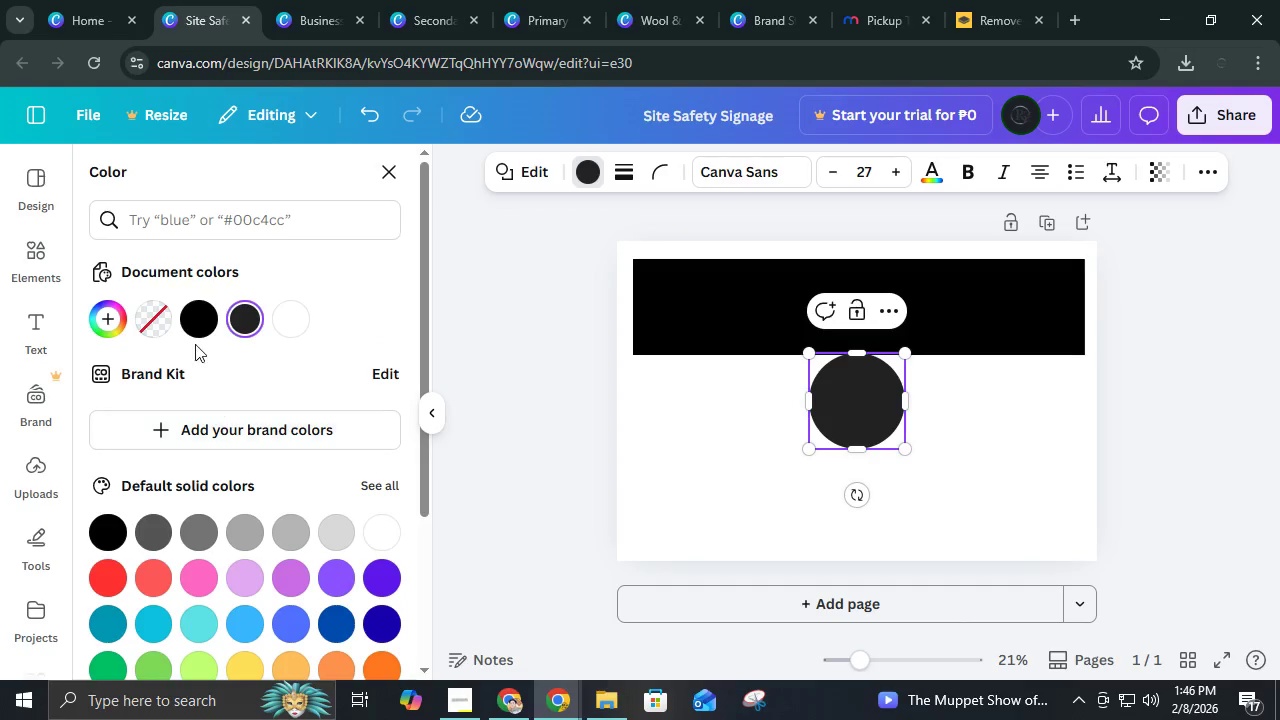 
left_click([107, 323])
 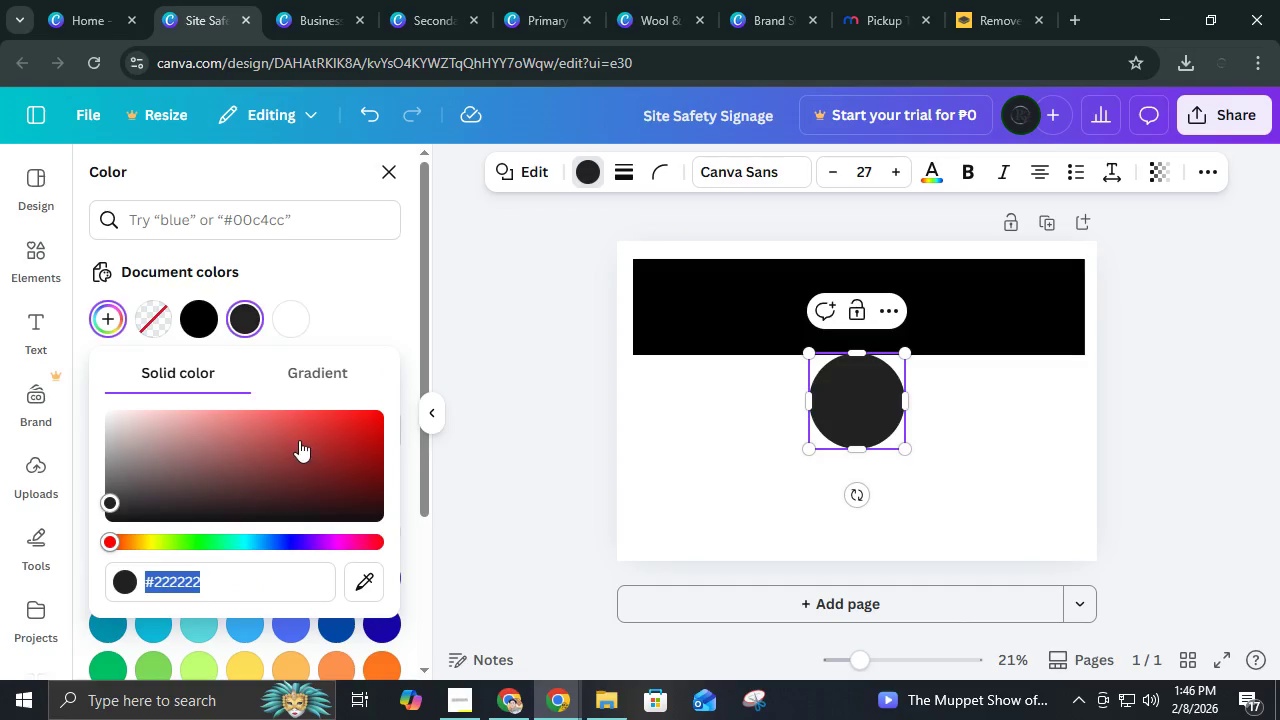 
left_click_drag(start_coordinate=[300, 439], to_coordinate=[438, 404])
 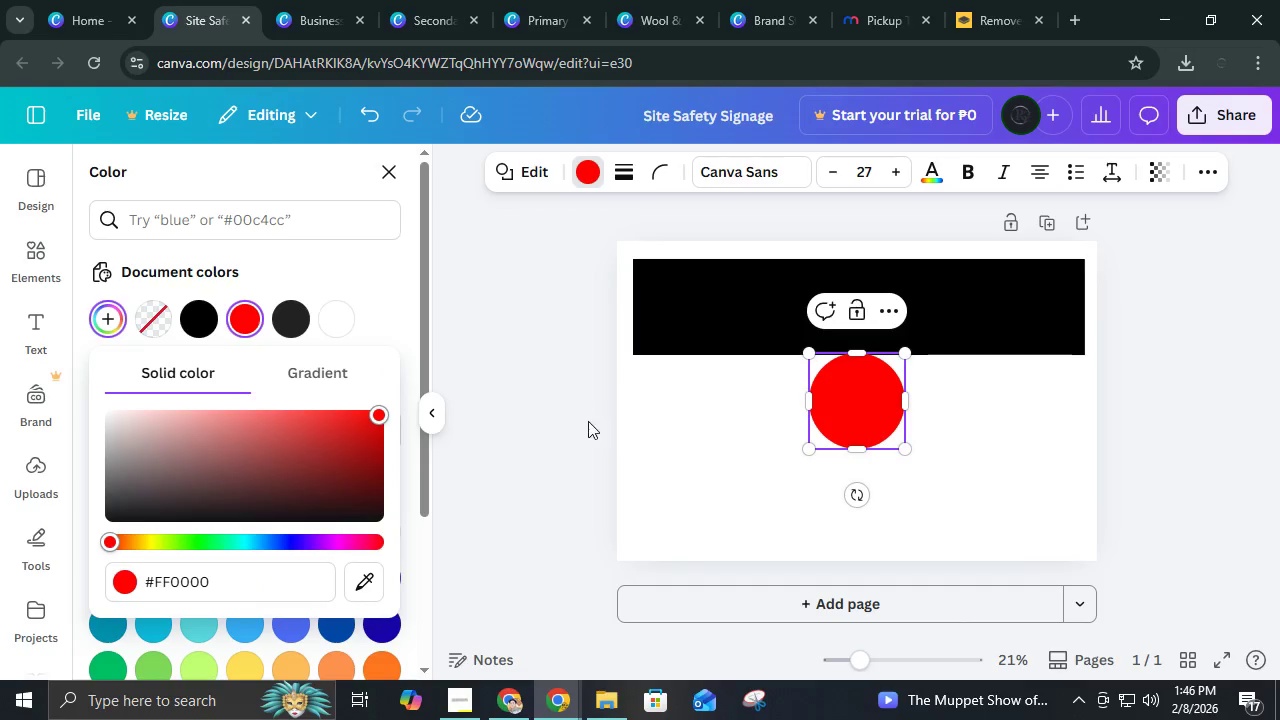 
left_click([621, 458])
 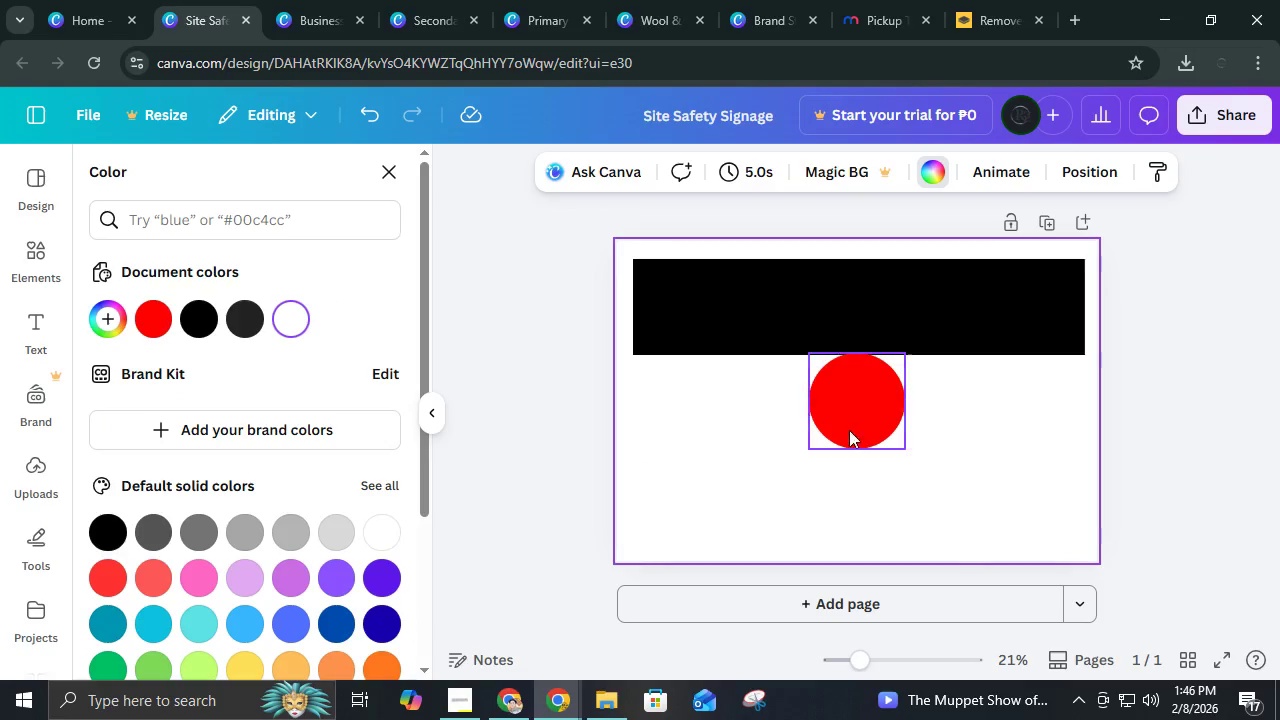 
left_click_drag(start_coordinate=[856, 404], to_coordinate=[690, 307])
 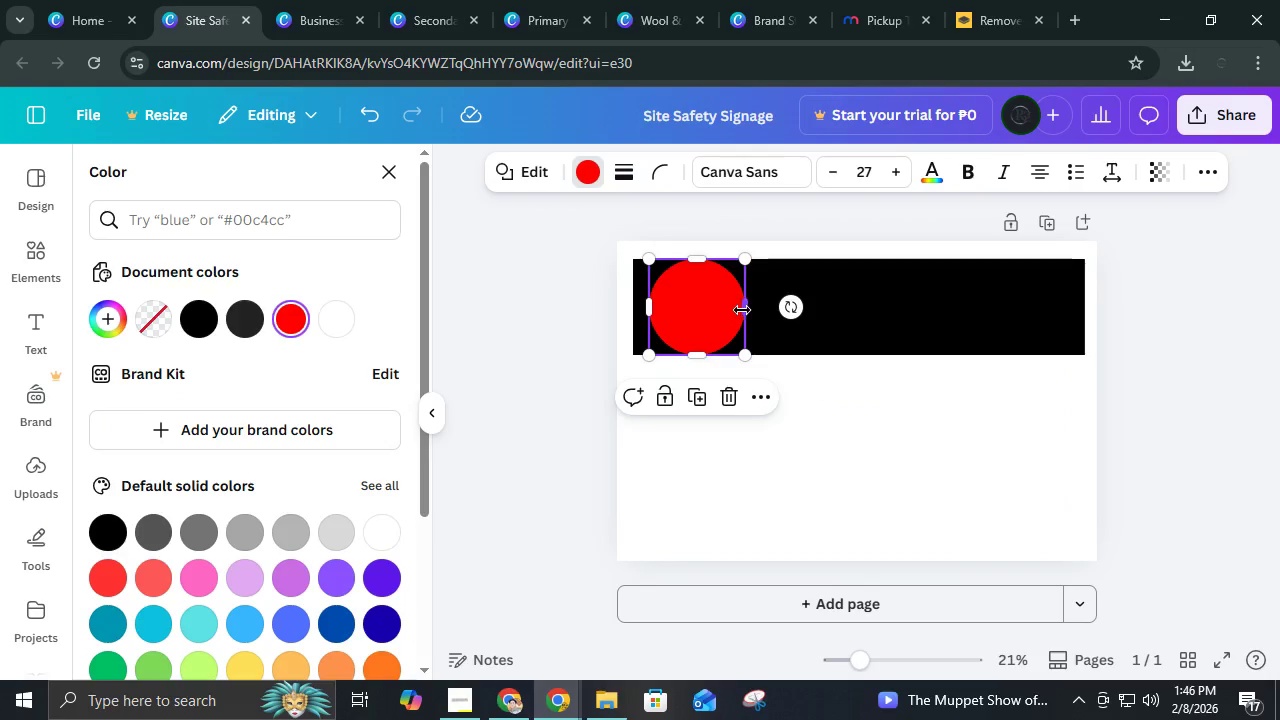 
left_click_drag(start_coordinate=[742, 310], to_coordinate=[1080, 315])
 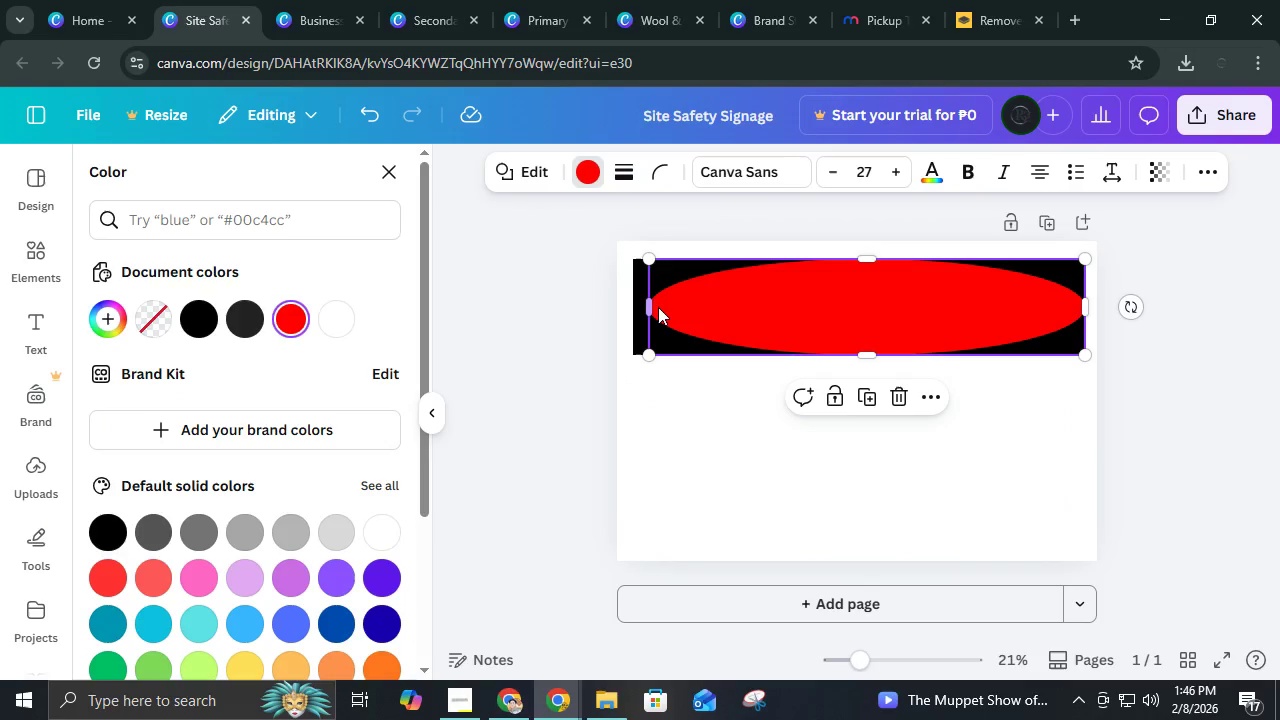 
double_click([656, 307])
 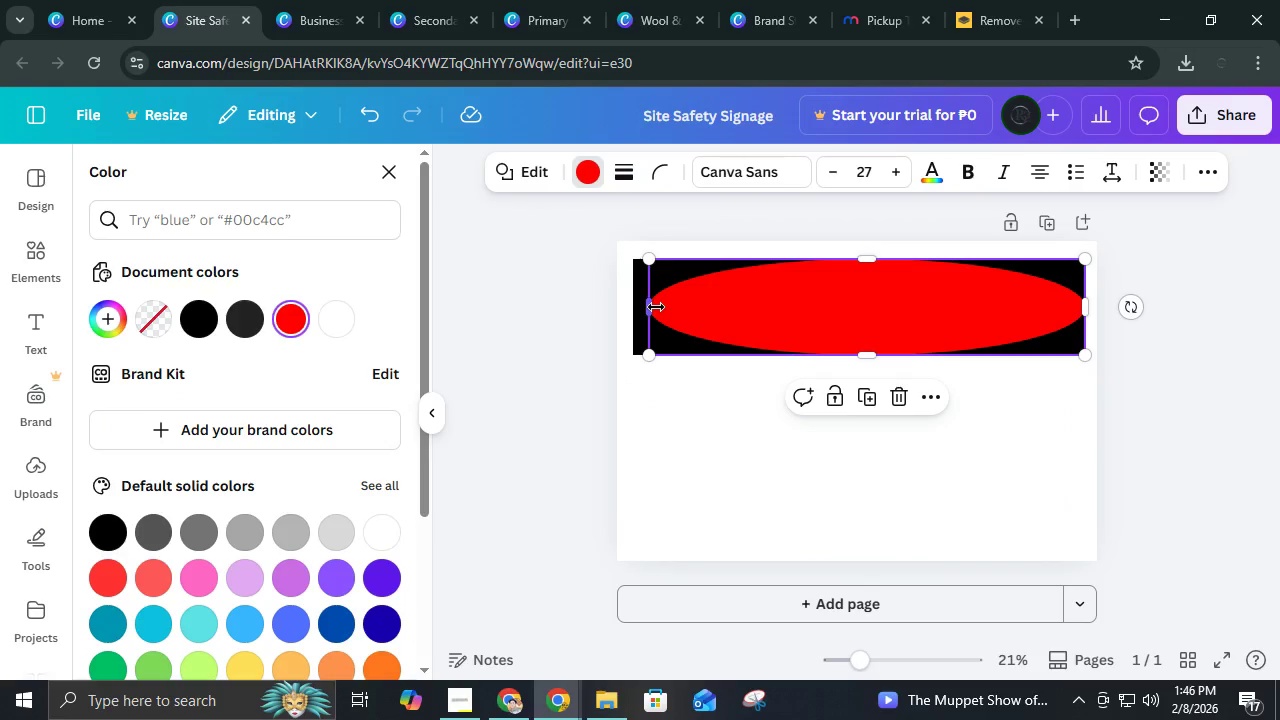 
triple_click([656, 307])
 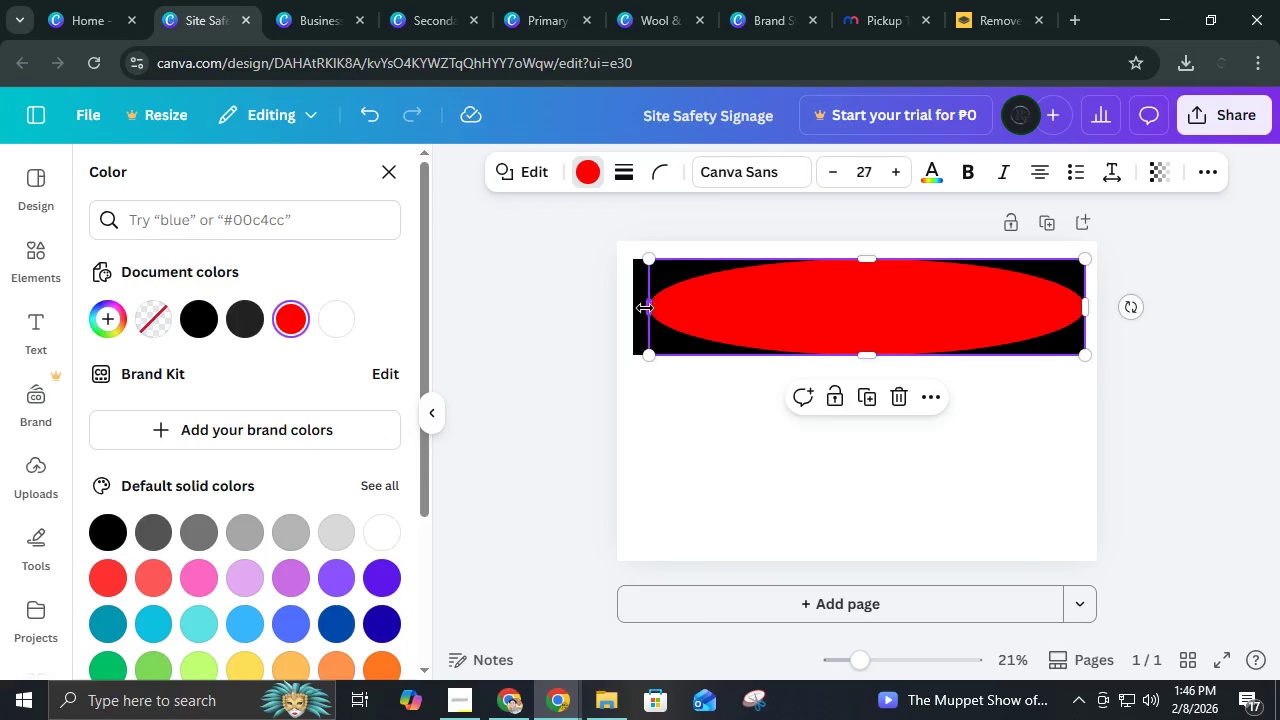 
left_click_drag(start_coordinate=[652, 307], to_coordinate=[641, 308])
 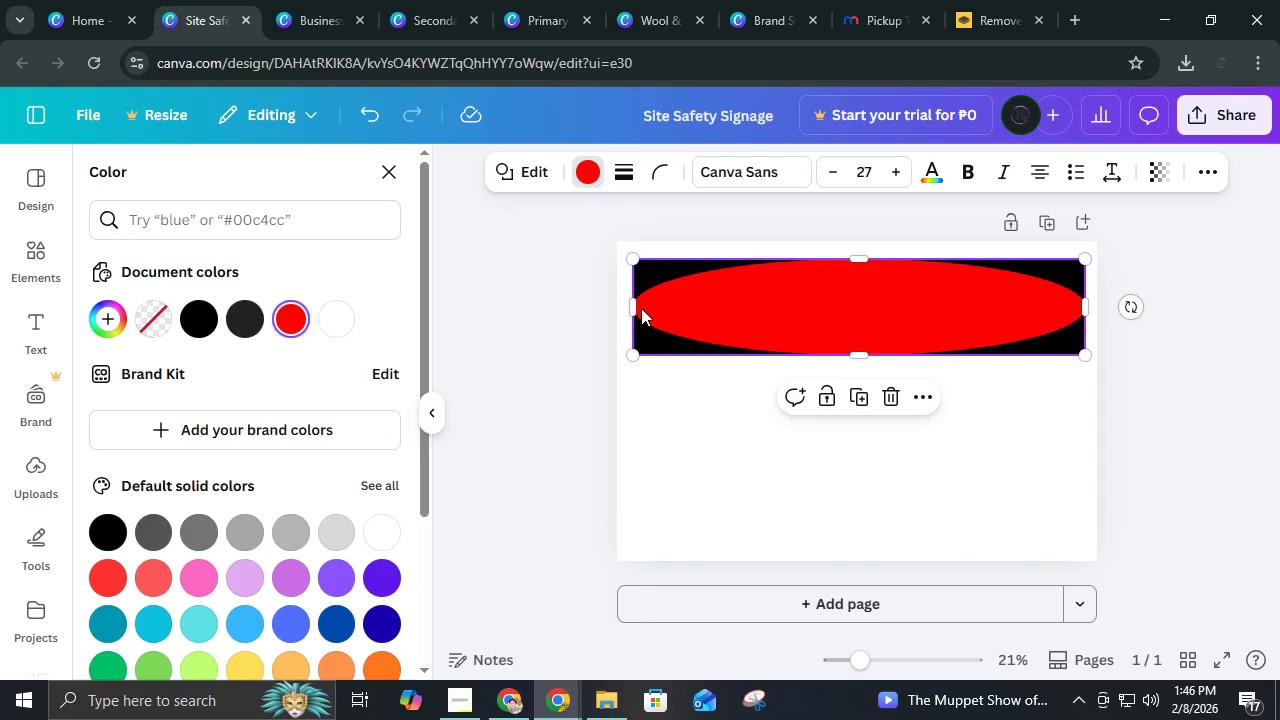 
left_click([641, 308])
 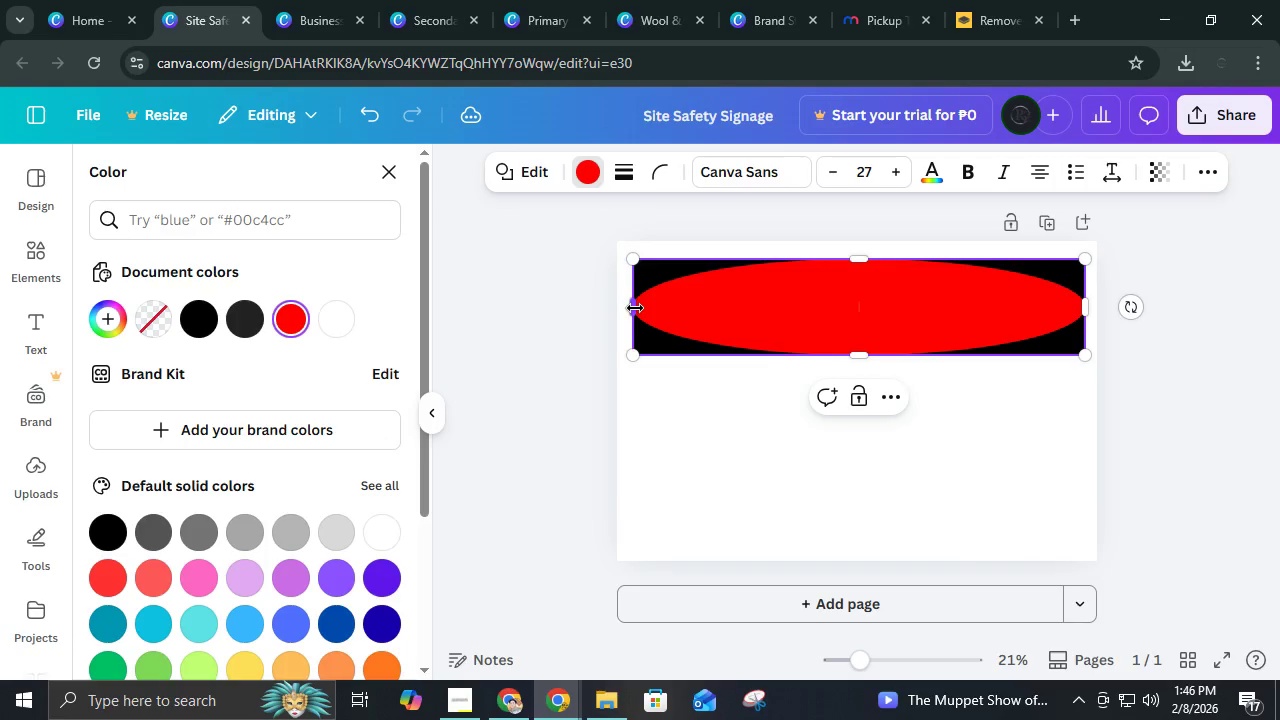 
left_click_drag(start_coordinate=[635, 308], to_coordinate=[652, 310])
 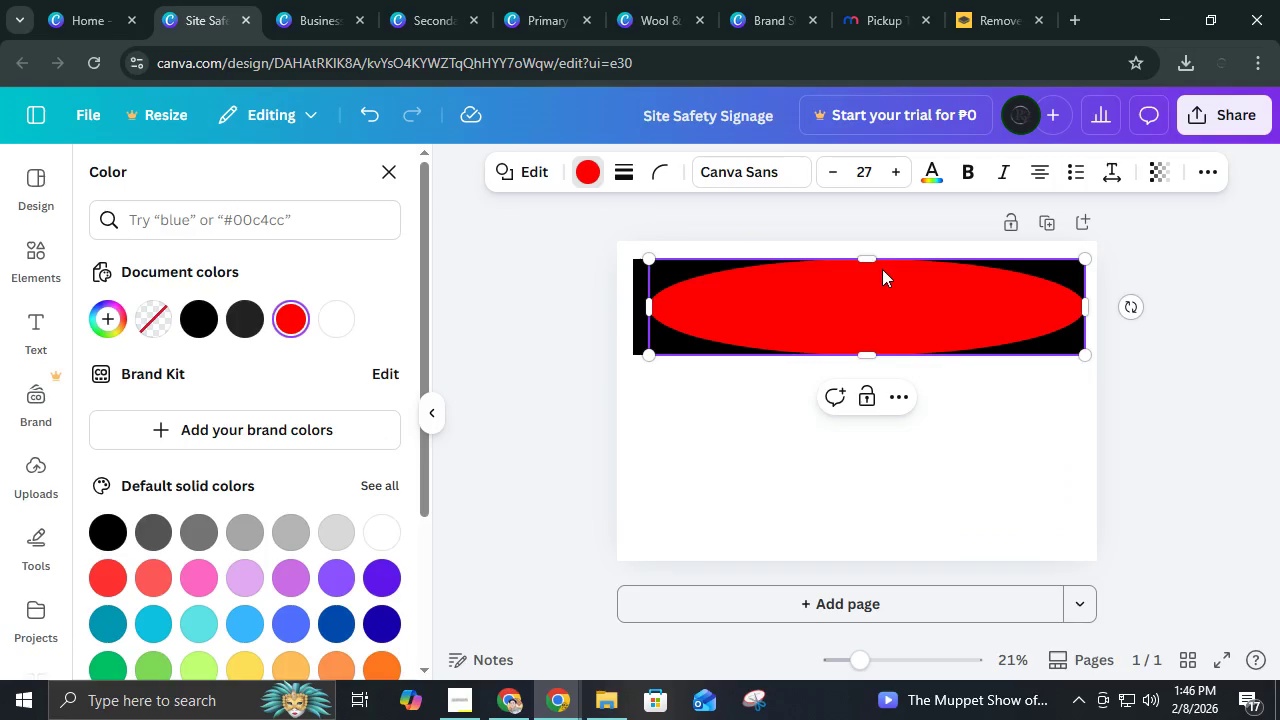 
left_click_drag(start_coordinate=[871, 263], to_coordinate=[873, 272])
 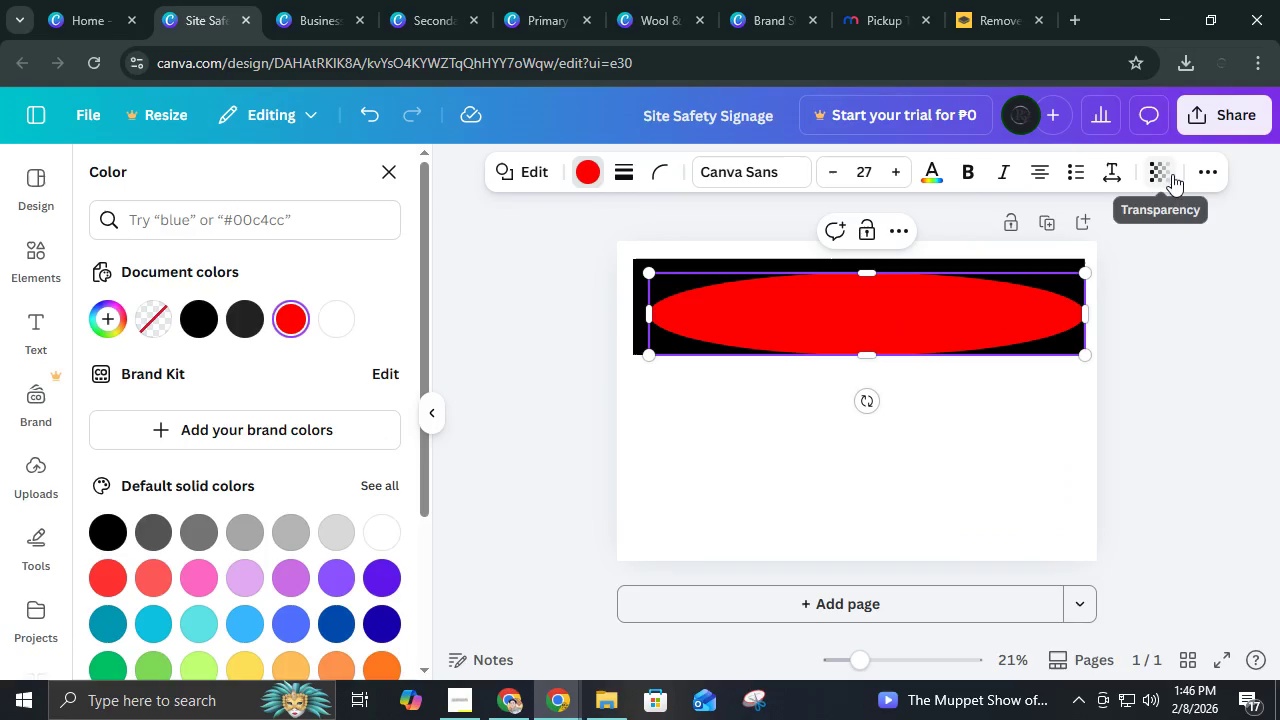 
left_click([1195, 170])
 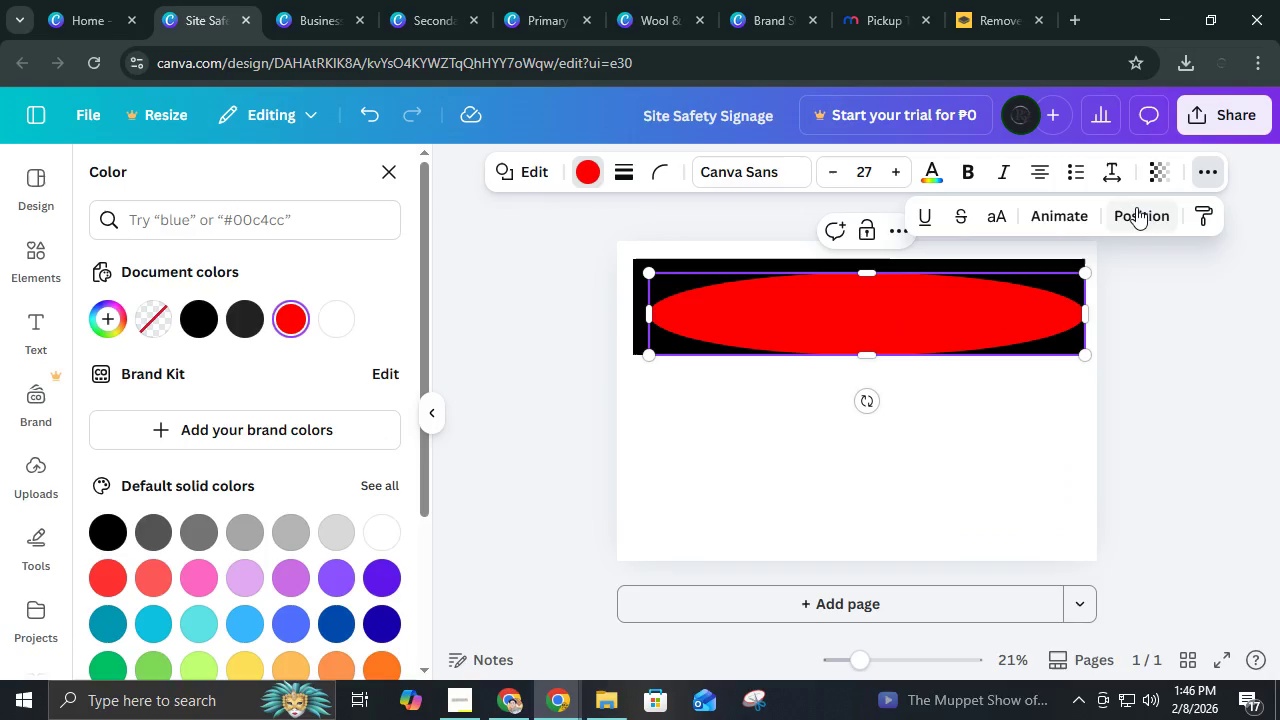 
left_click([1136, 207])
 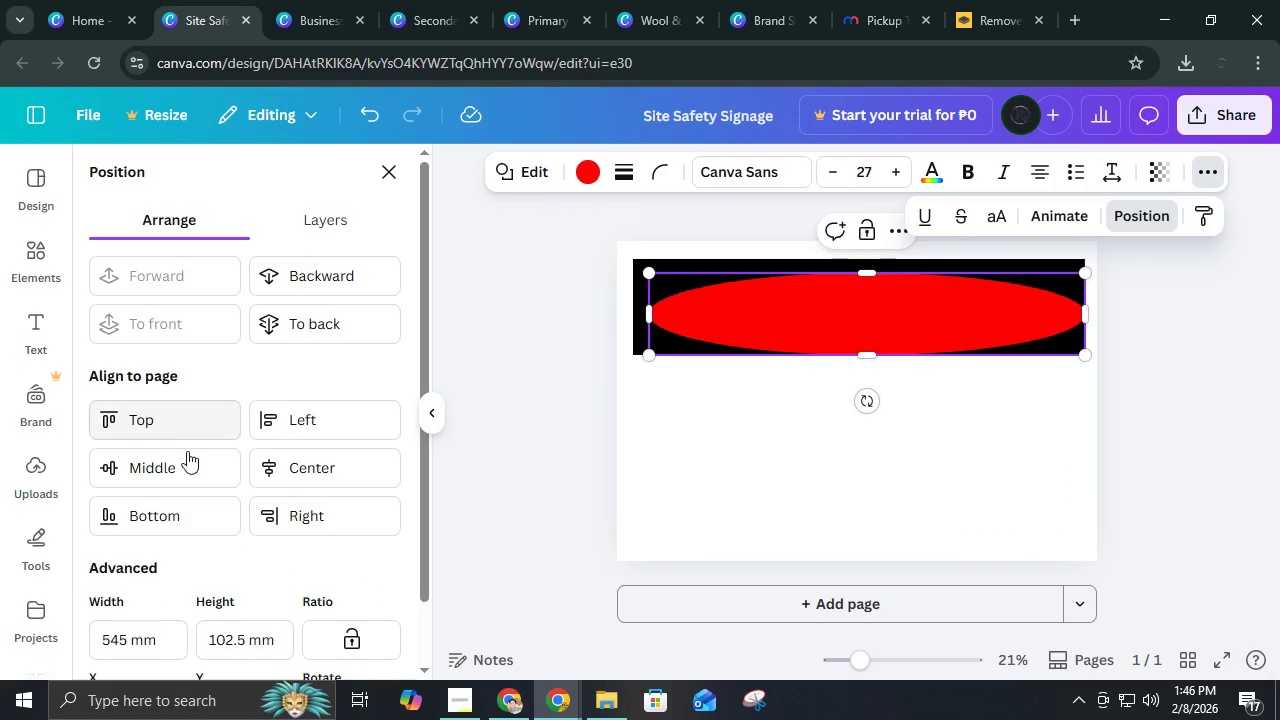 
left_click([187, 460])
 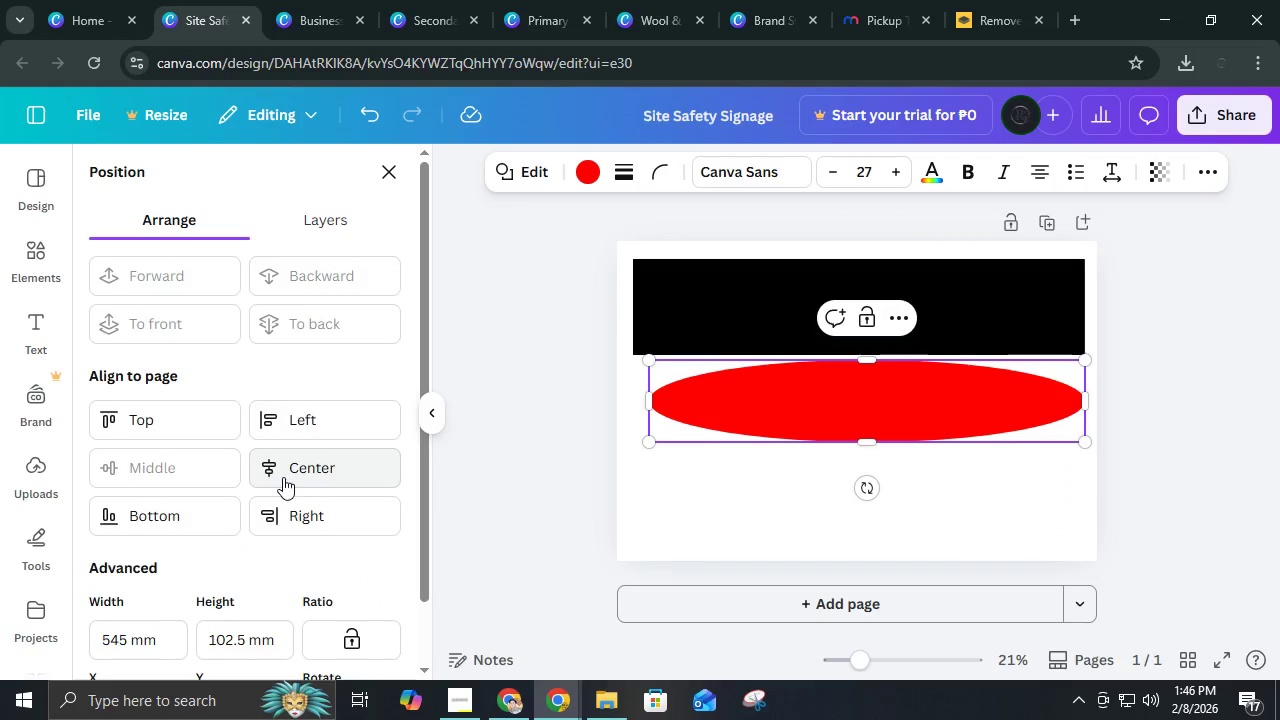 
left_click([283, 476])
 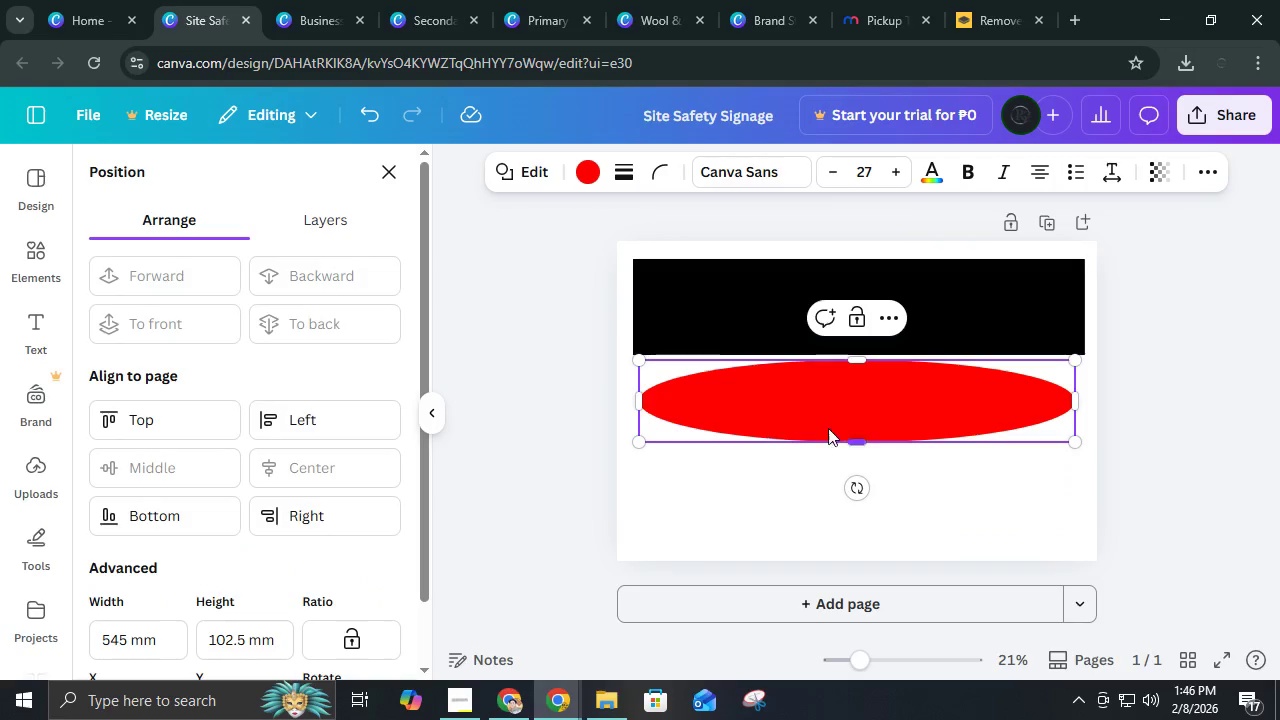 
left_click_drag(start_coordinate=[853, 424], to_coordinate=[858, 331])
 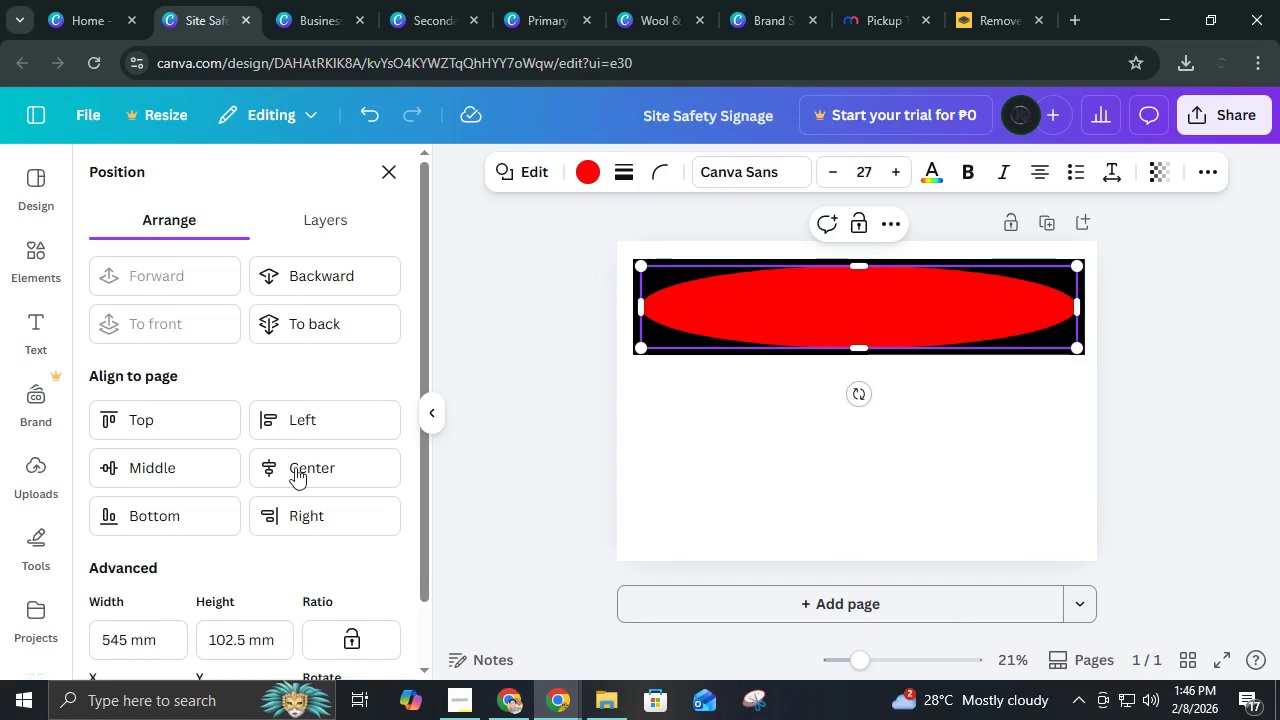 
left_click([298, 473])
 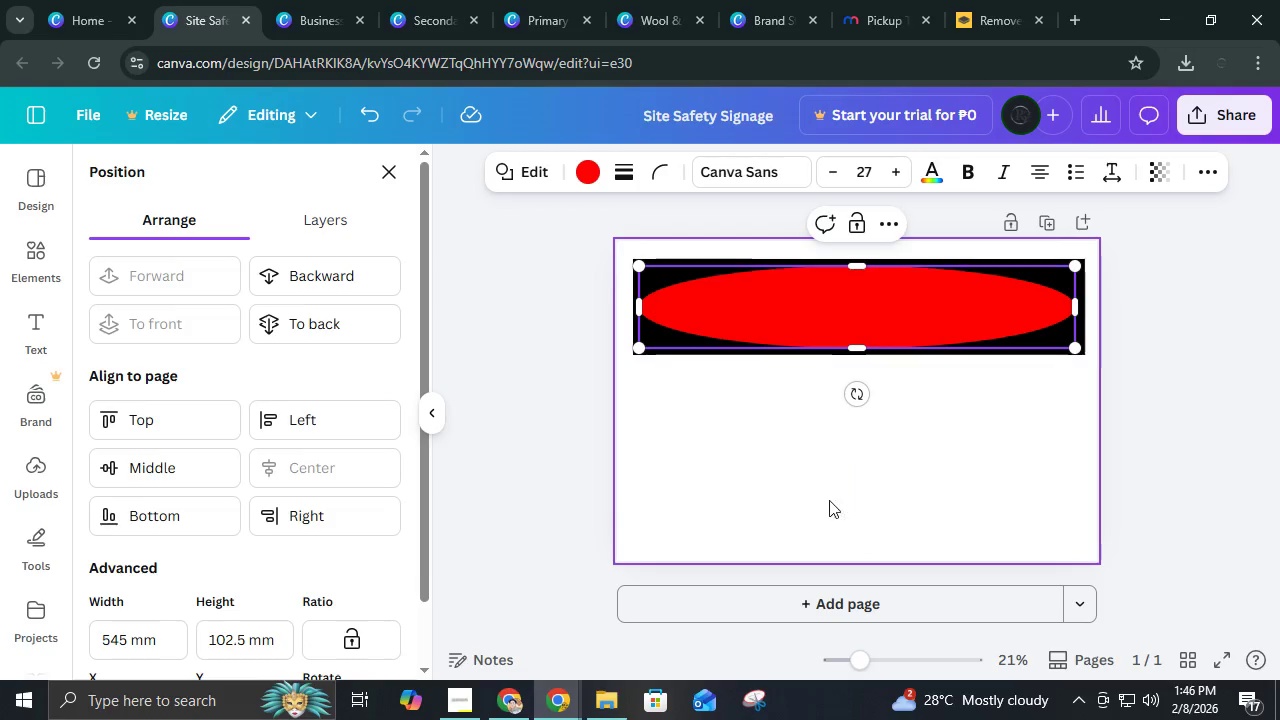 
left_click([895, 501])
 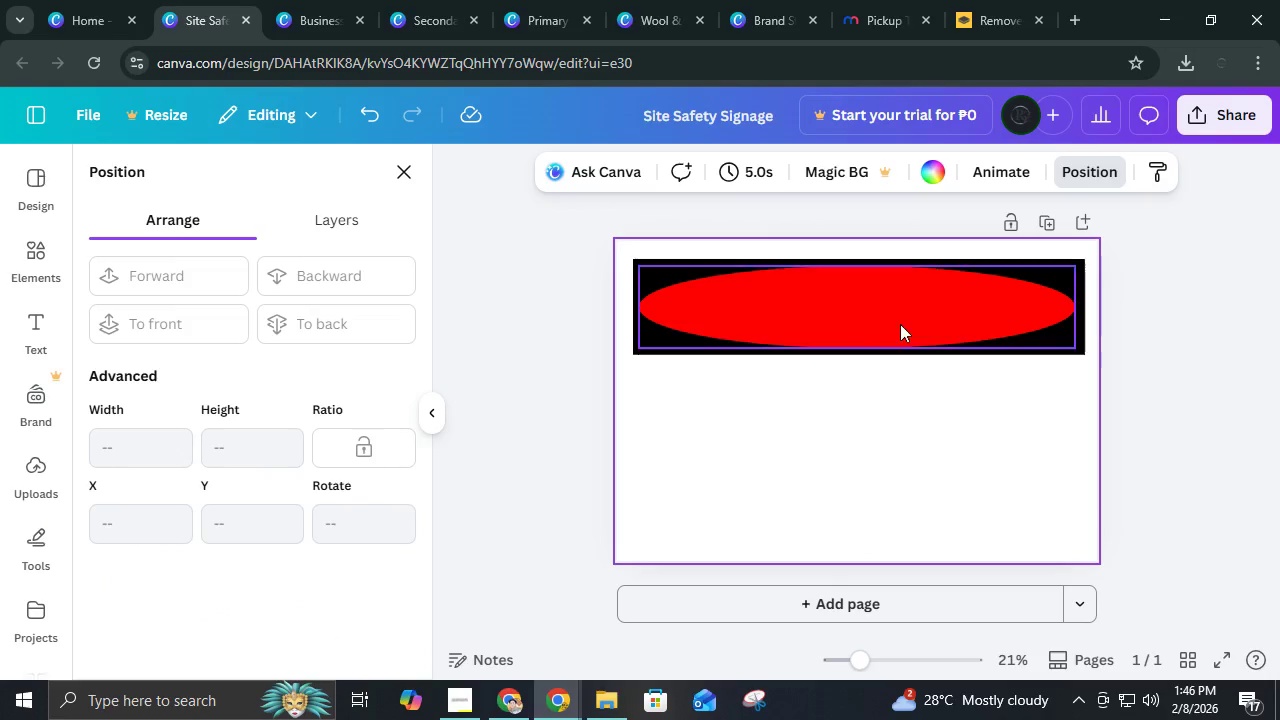 
left_click([893, 299])
 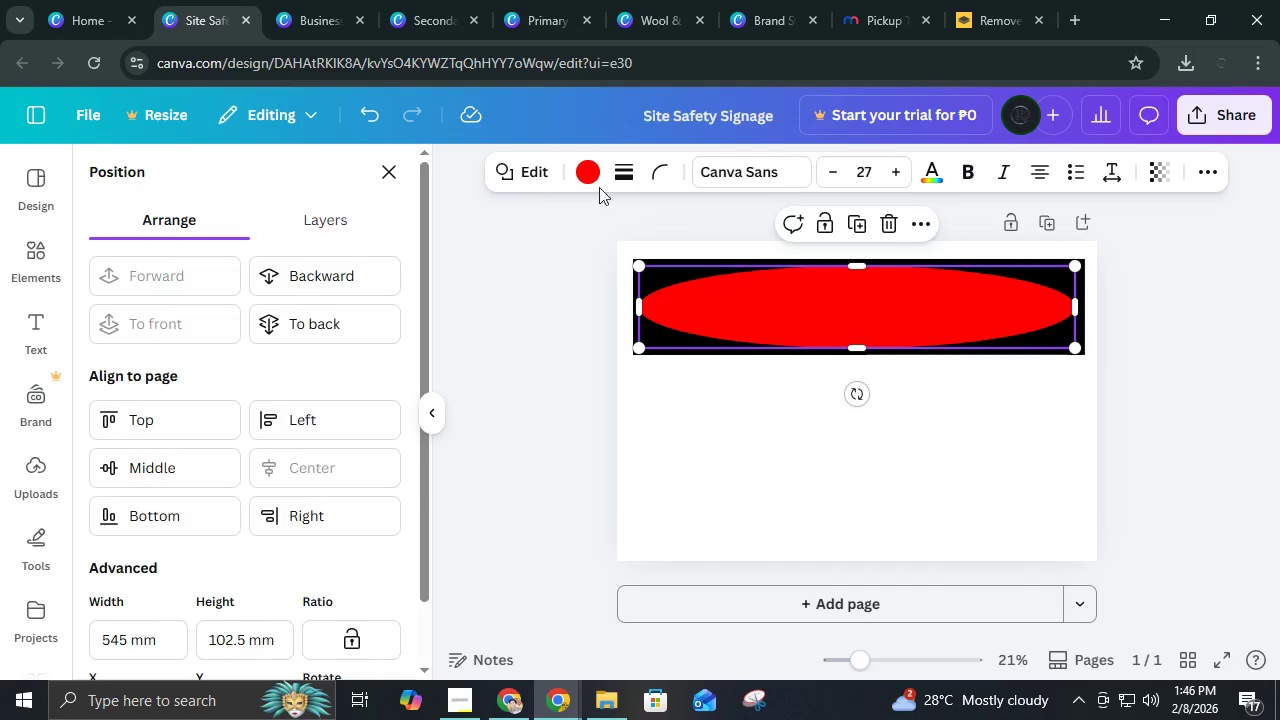 
left_click([626, 184])
 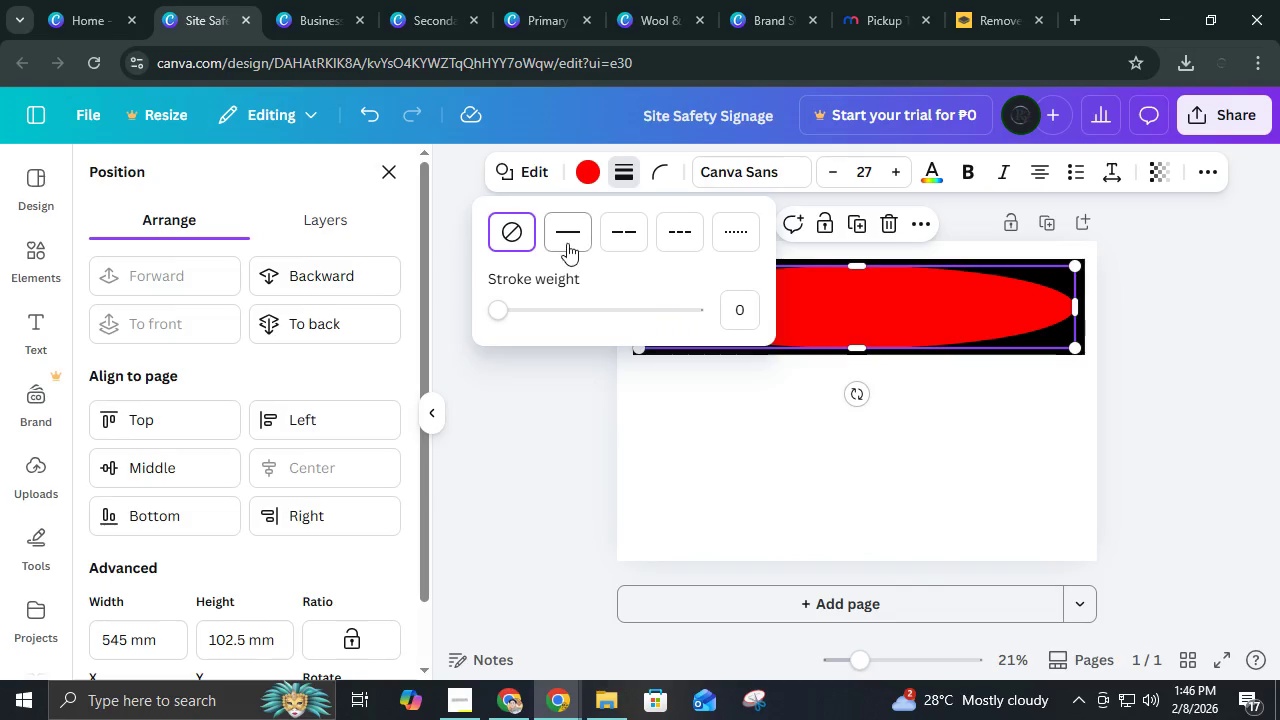 
left_click([566, 242])
 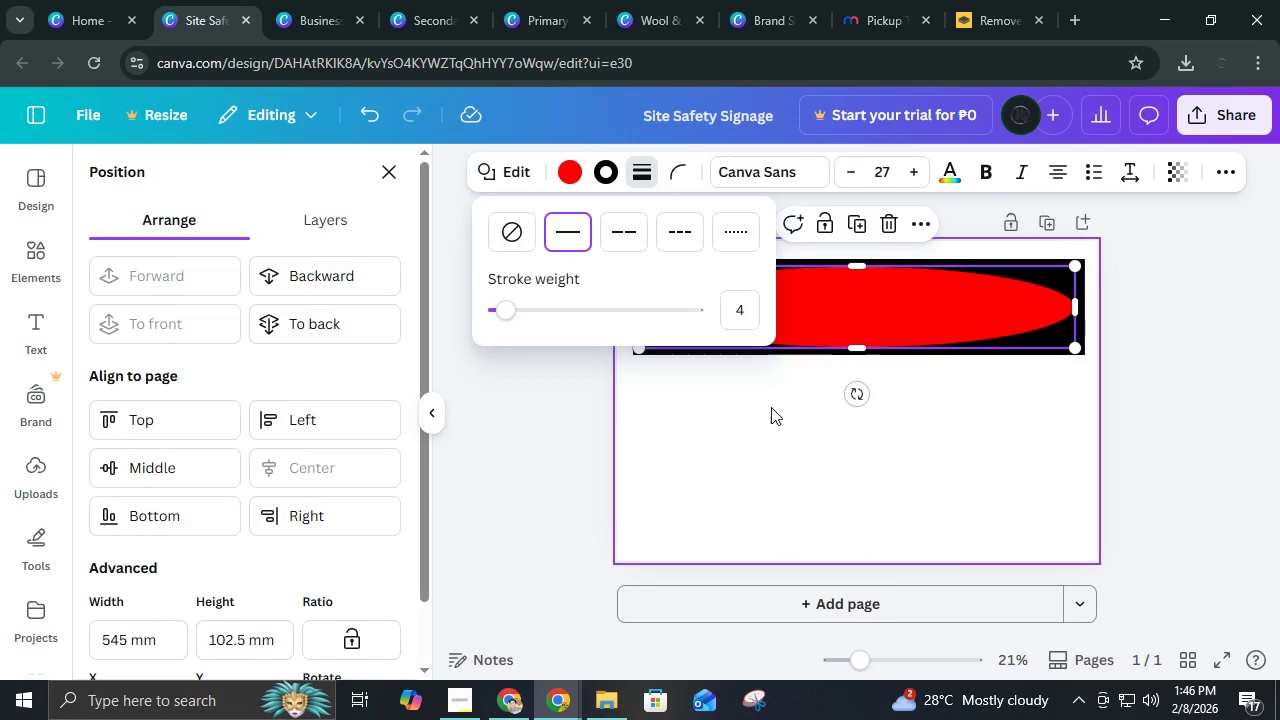 
left_click([802, 453])
 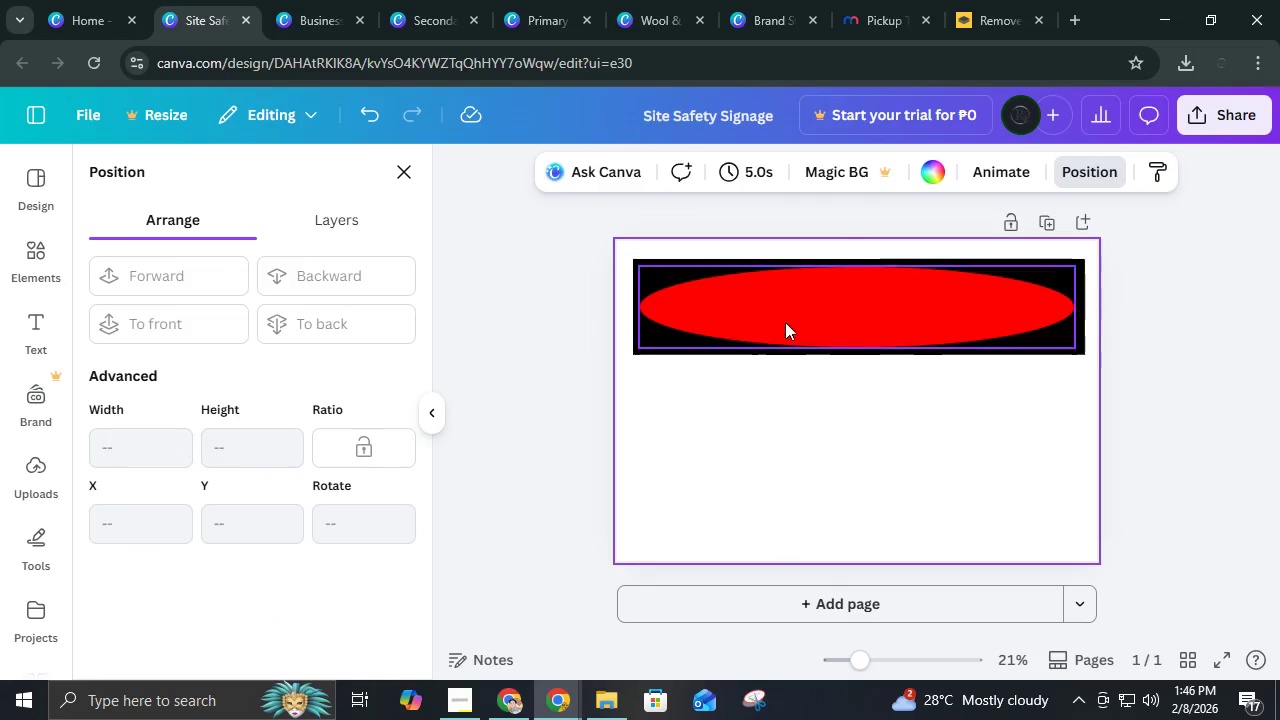 
left_click([785, 322])
 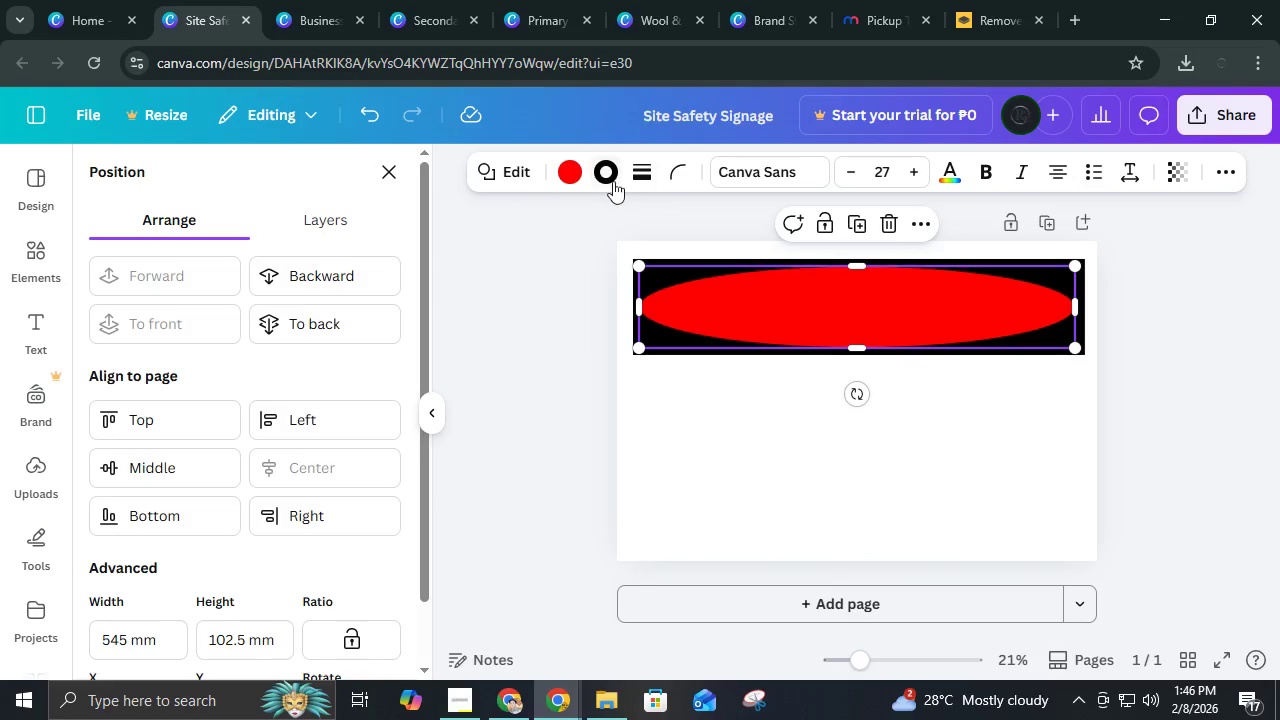 
left_click([611, 181])
 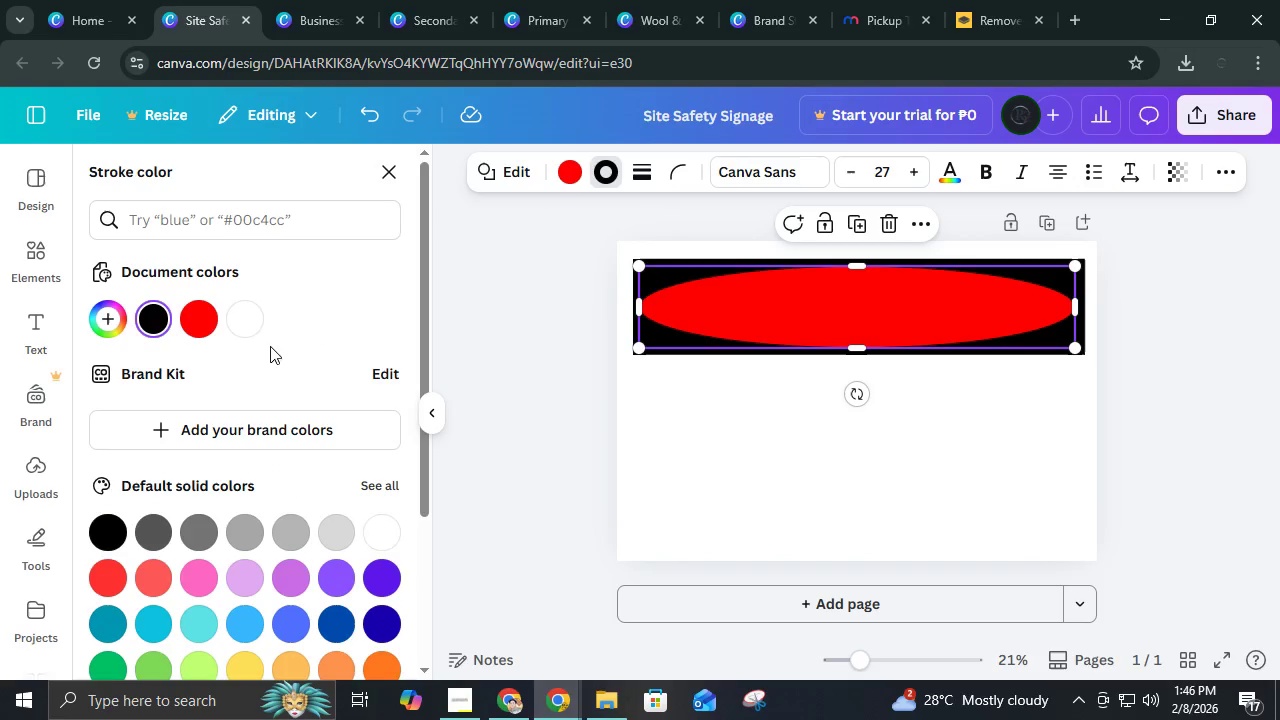 
left_click([250, 320])
 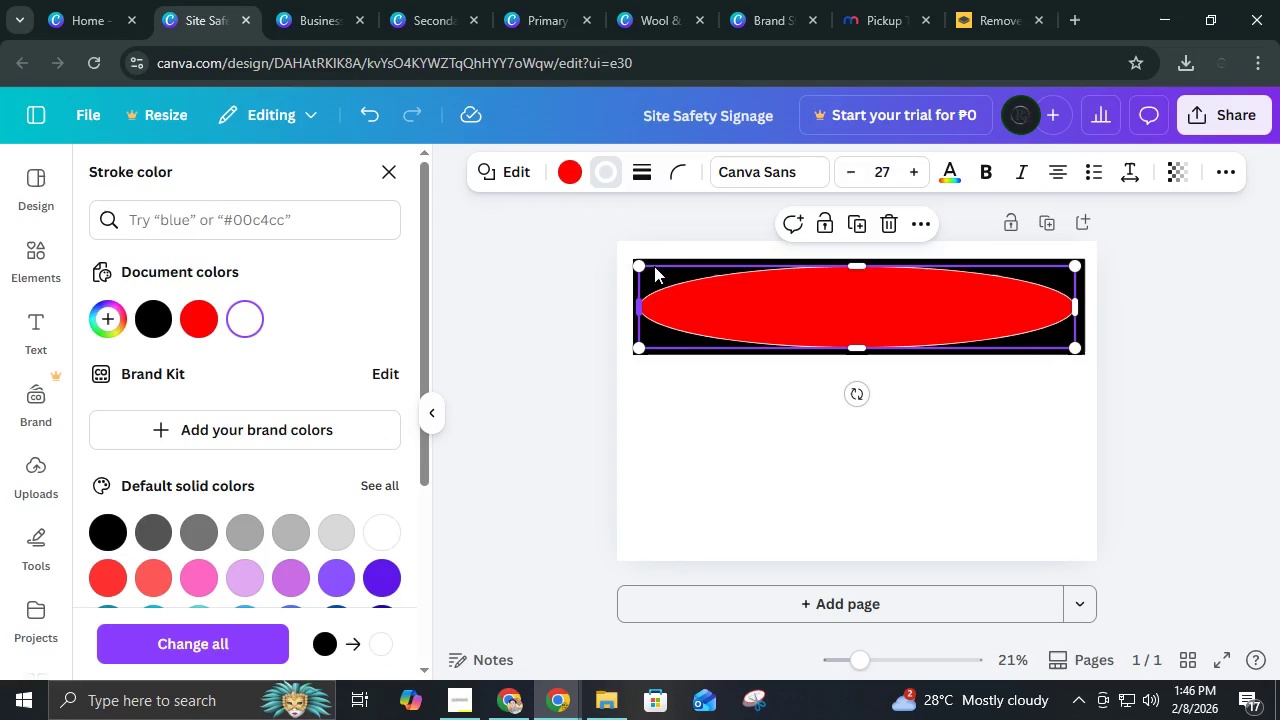 
left_click([713, 490])
 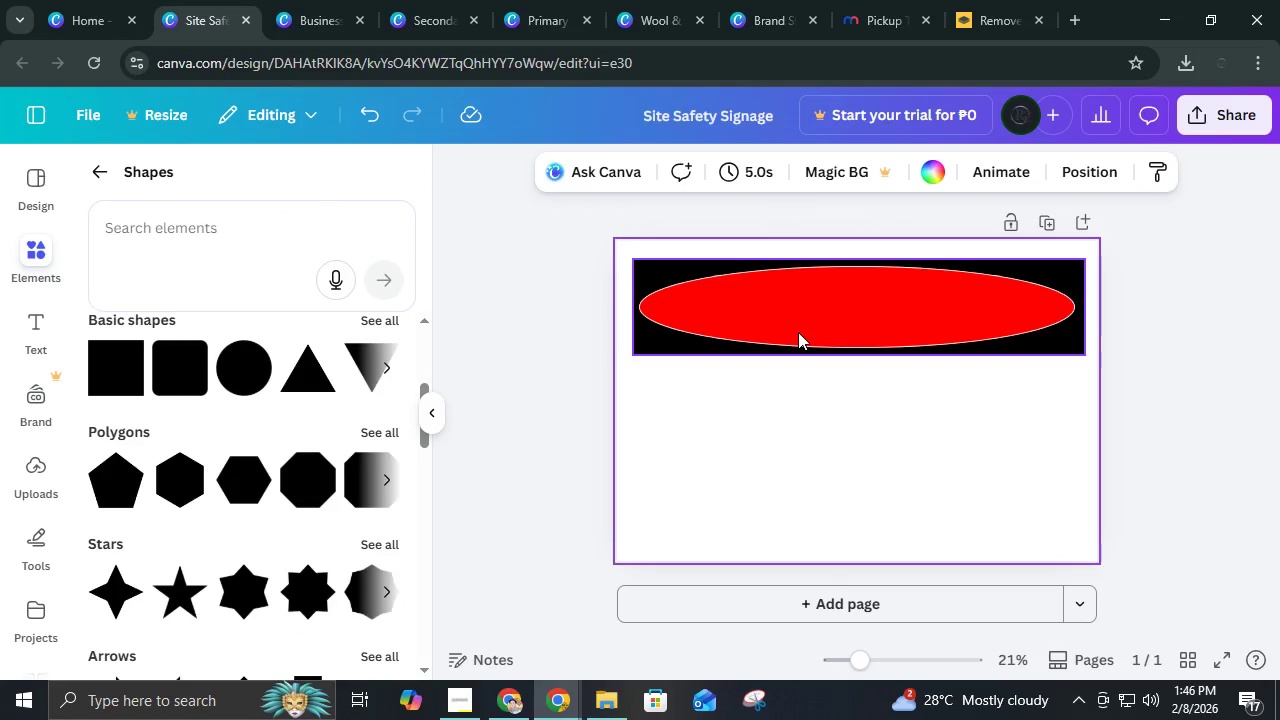 
left_click([798, 314])
 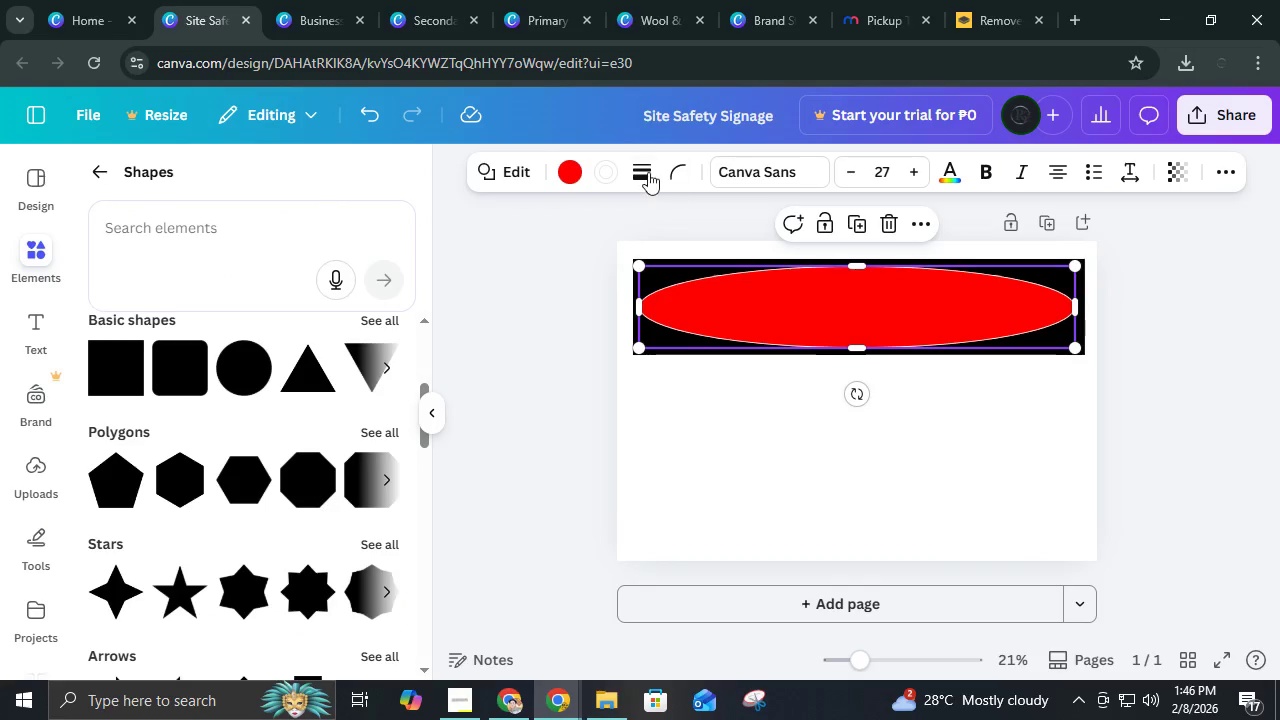 
left_click([645, 170])
 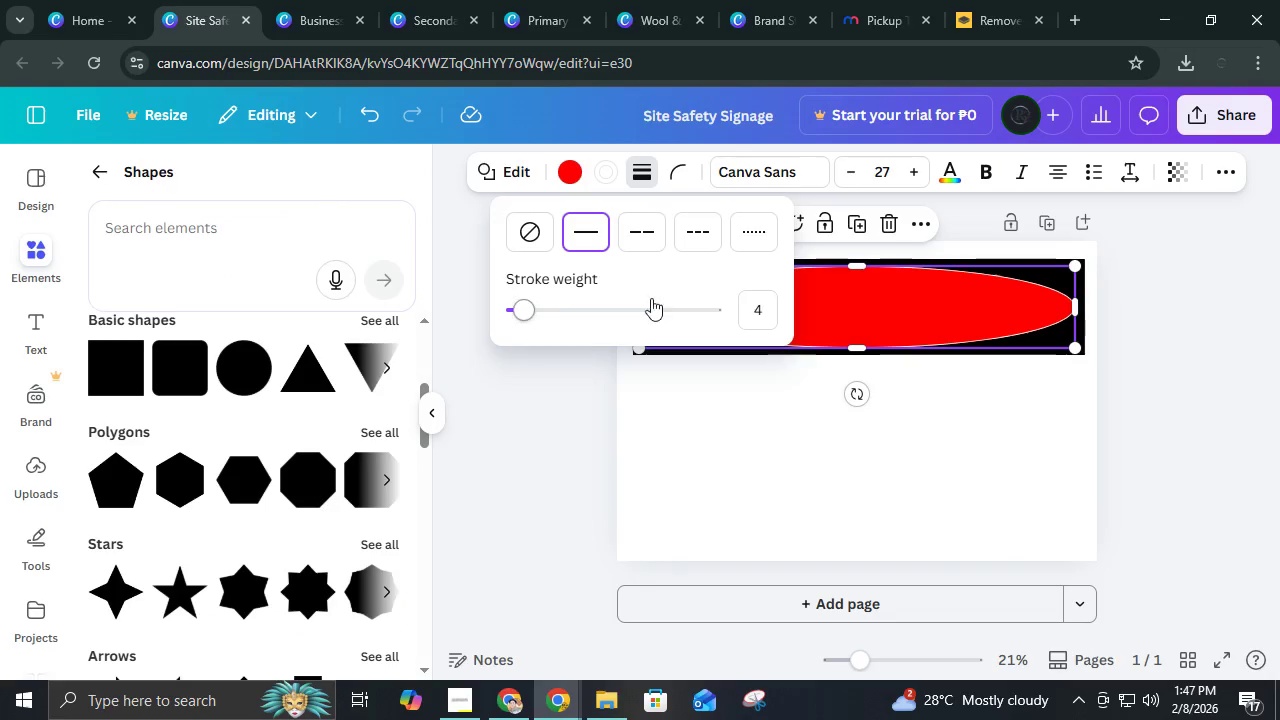 
left_click([538, 304])
 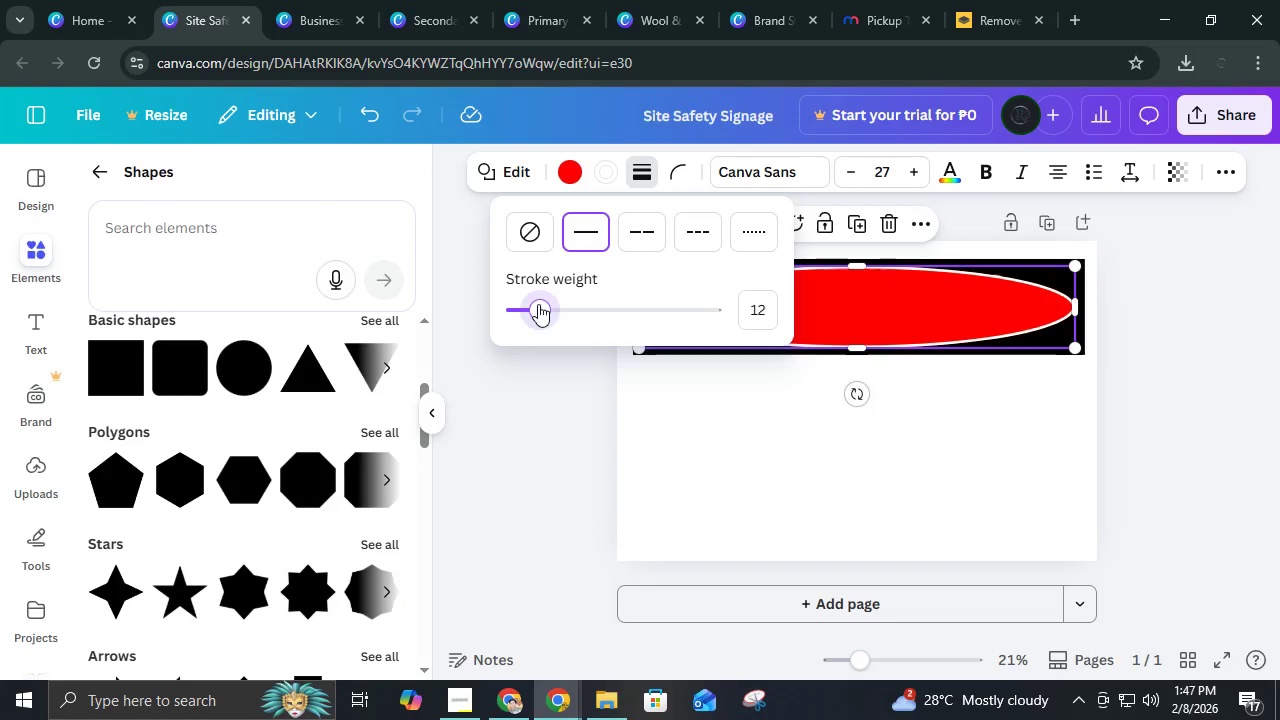 
left_click_drag(start_coordinate=[538, 304], to_coordinate=[553, 326])
 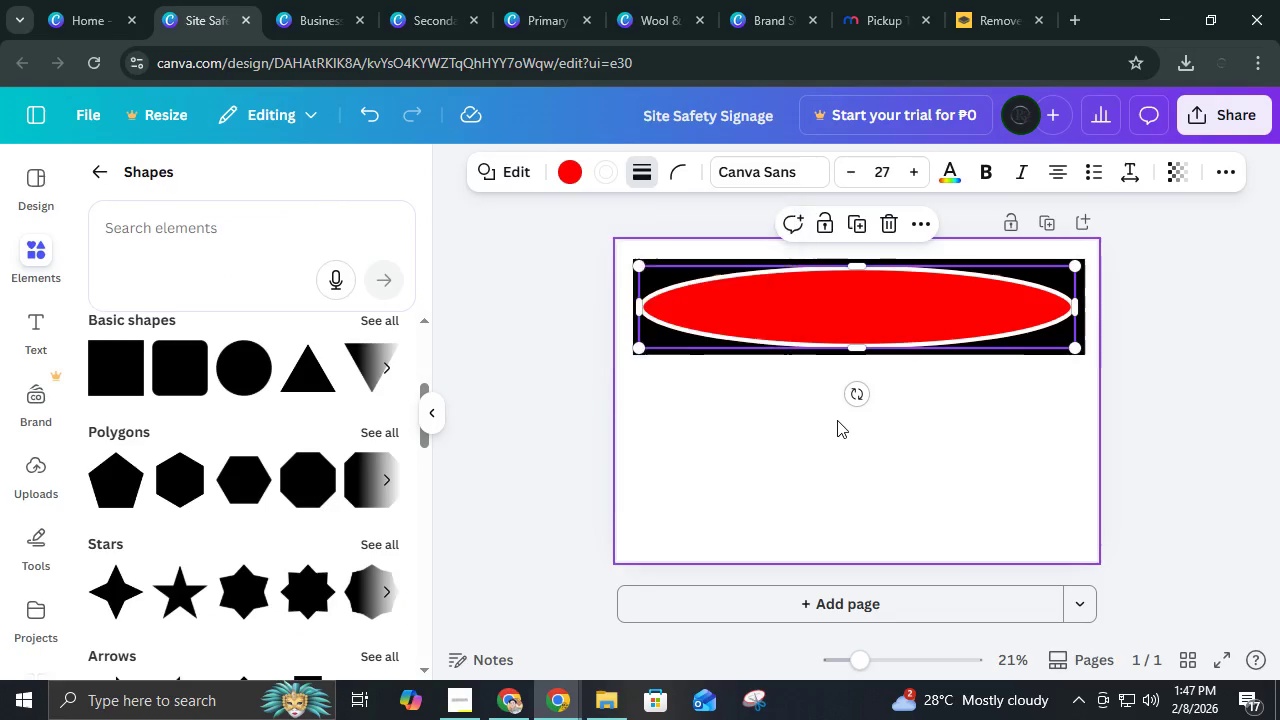 
left_click([837, 420])
 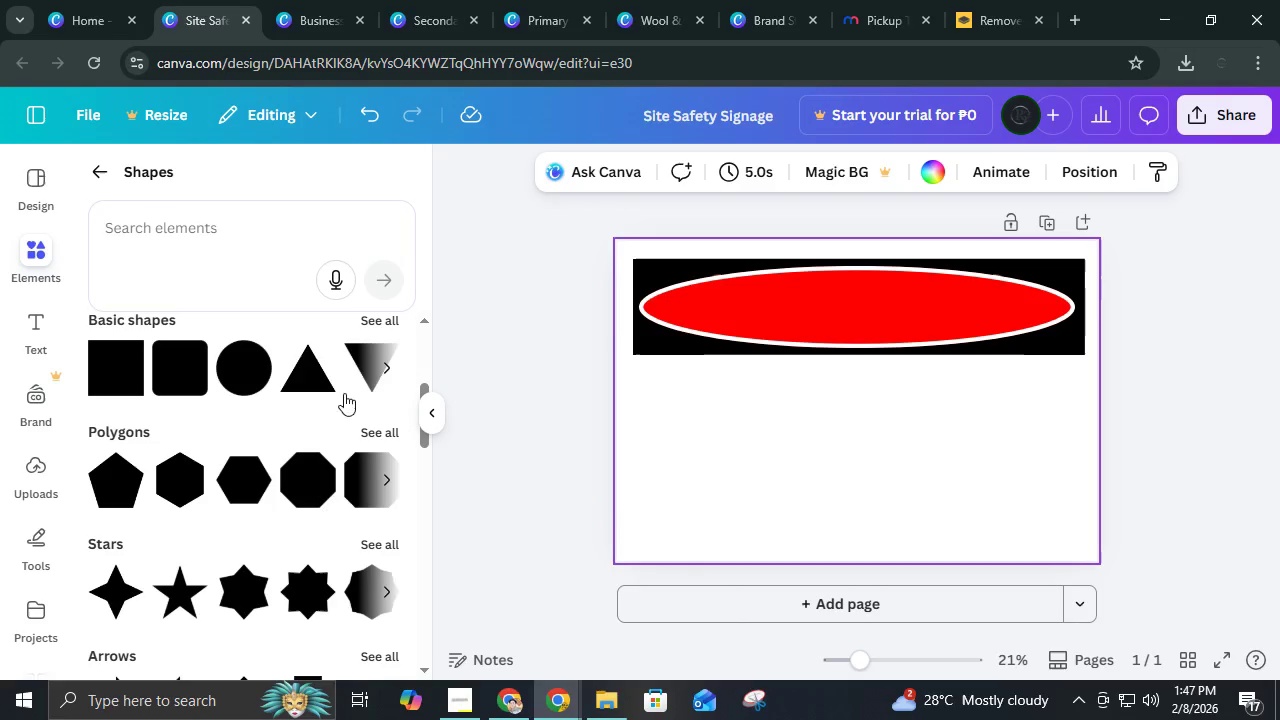 
left_click([44, 335])
 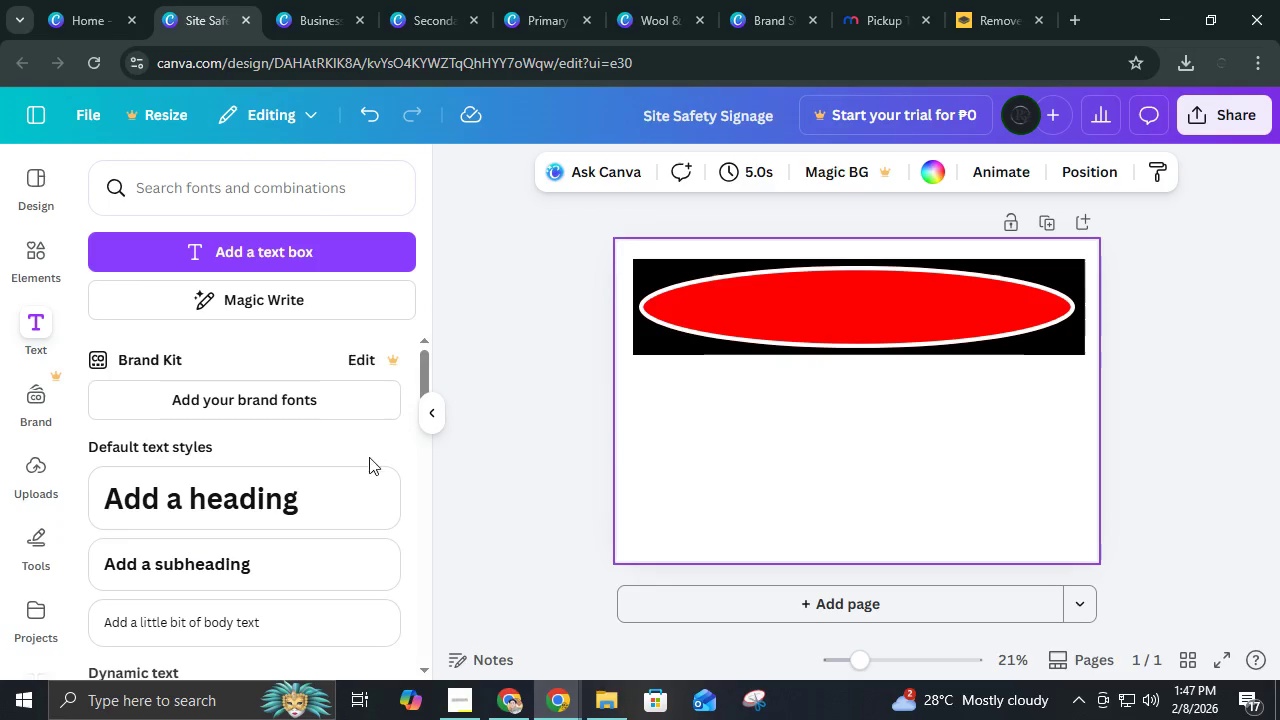 
left_click([326, 492])
 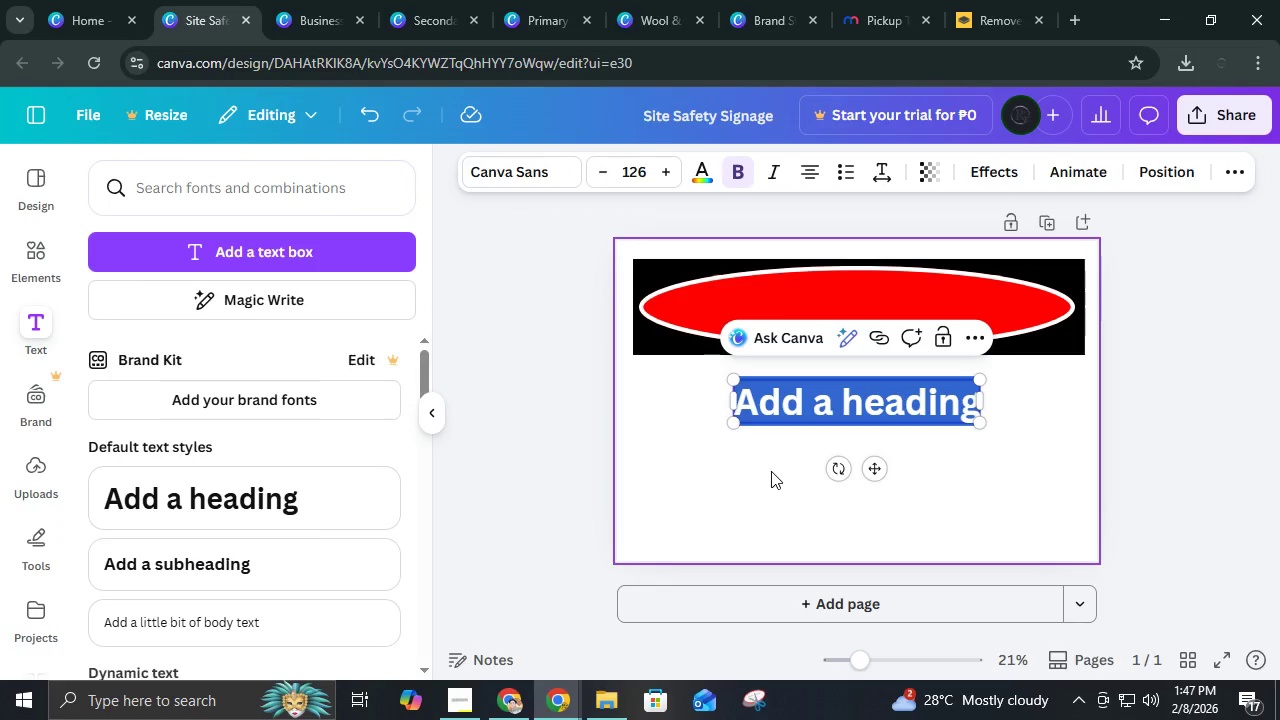 
type(DANGER)
 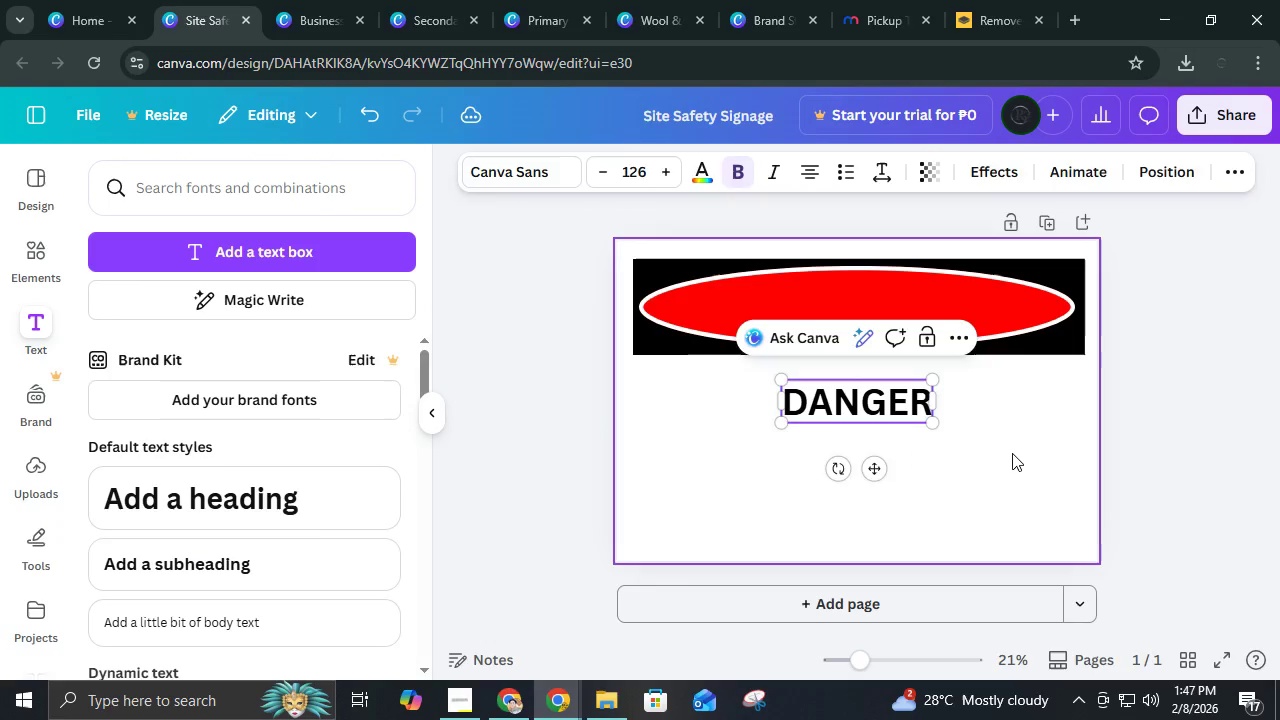 
left_click([1012, 453])
 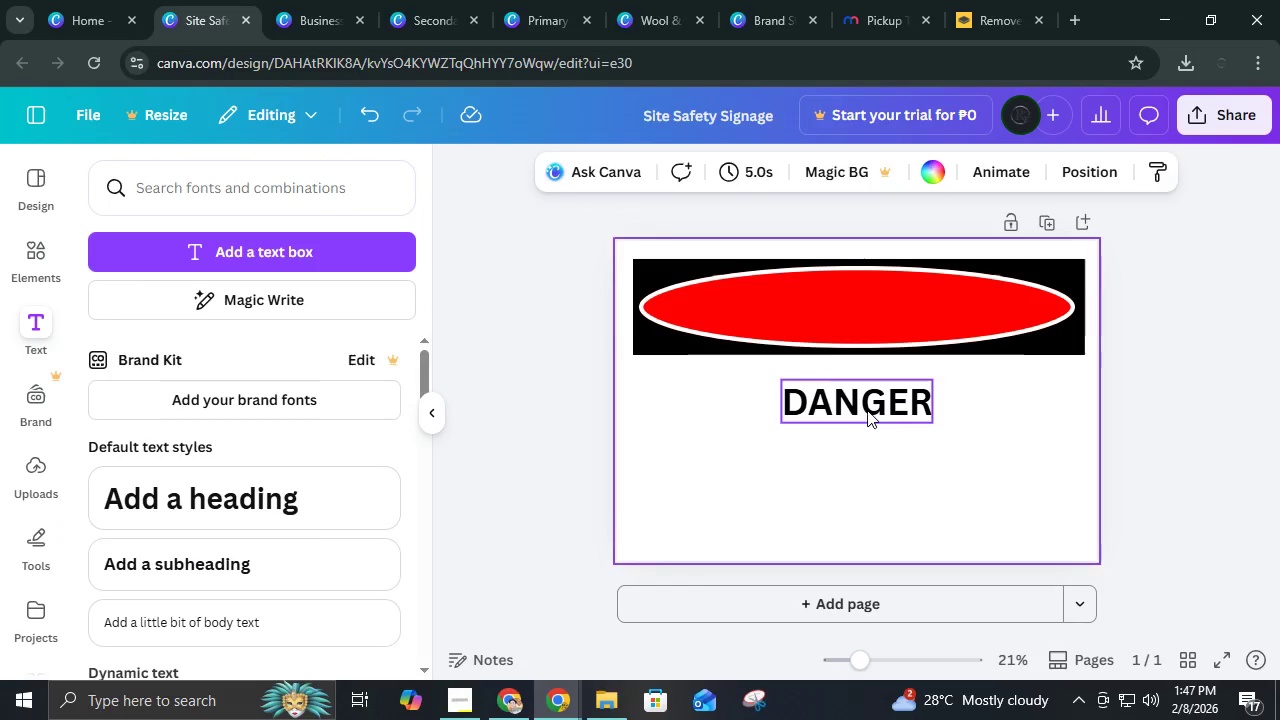 
left_click_drag(start_coordinate=[867, 410], to_coordinate=[867, 313])
 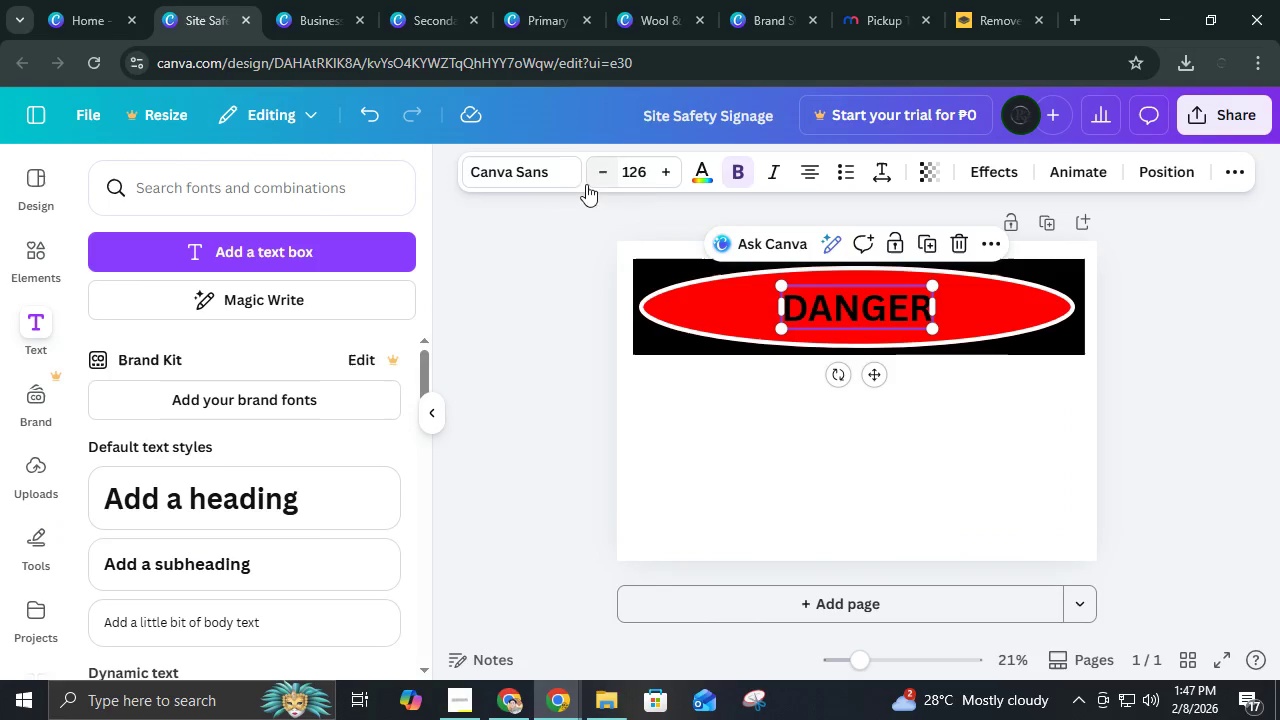 
left_click([511, 165])
 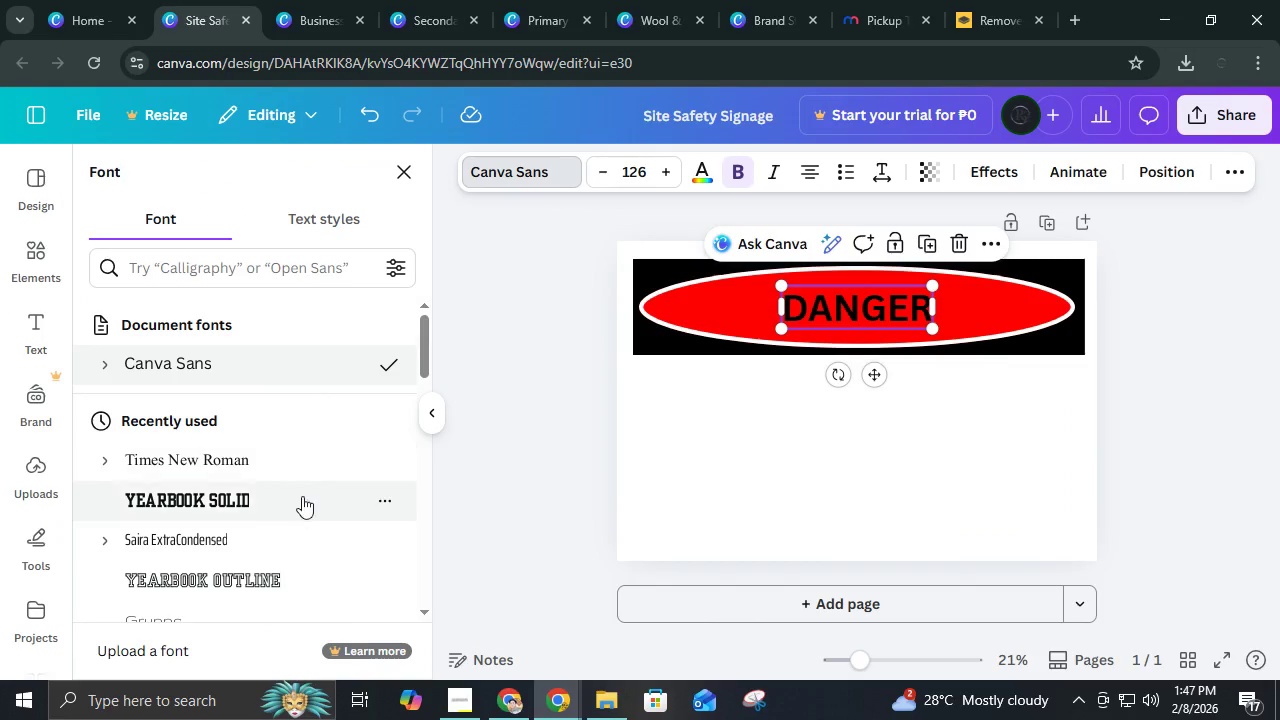 
left_click([276, 514])
 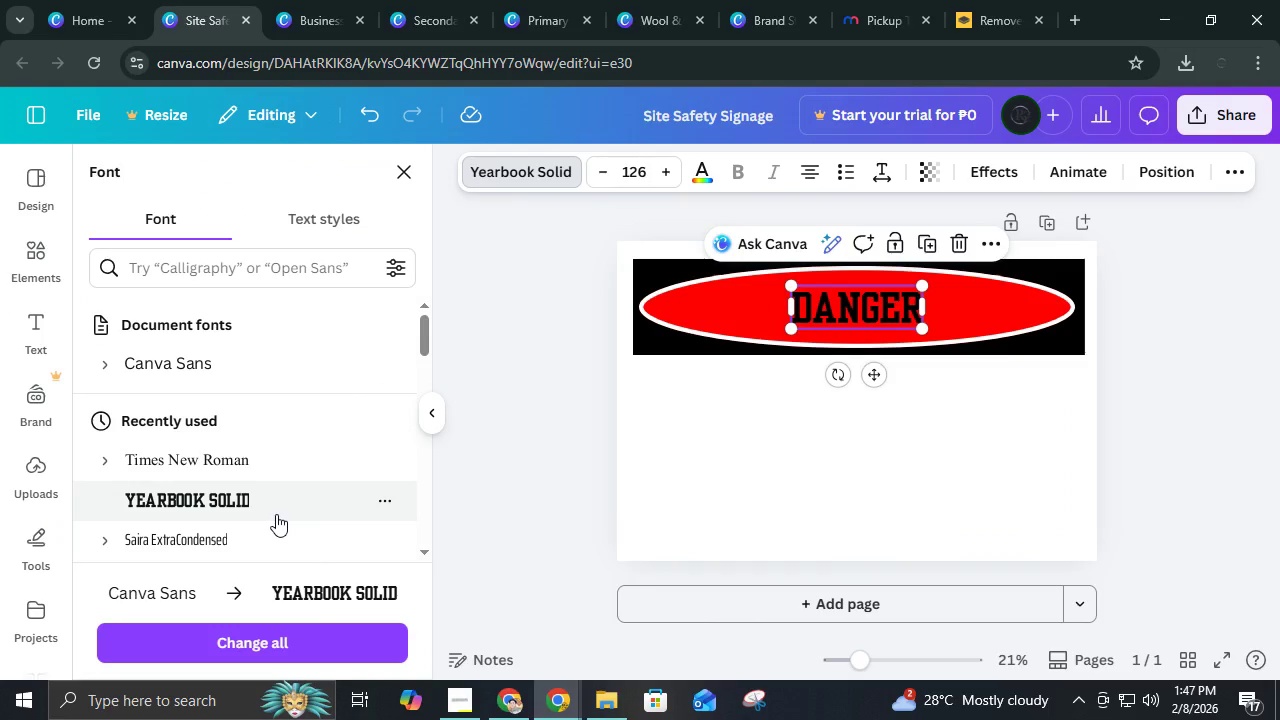 
scroll: coordinate [276, 514], scroll_direction: down, amount: 6.0
 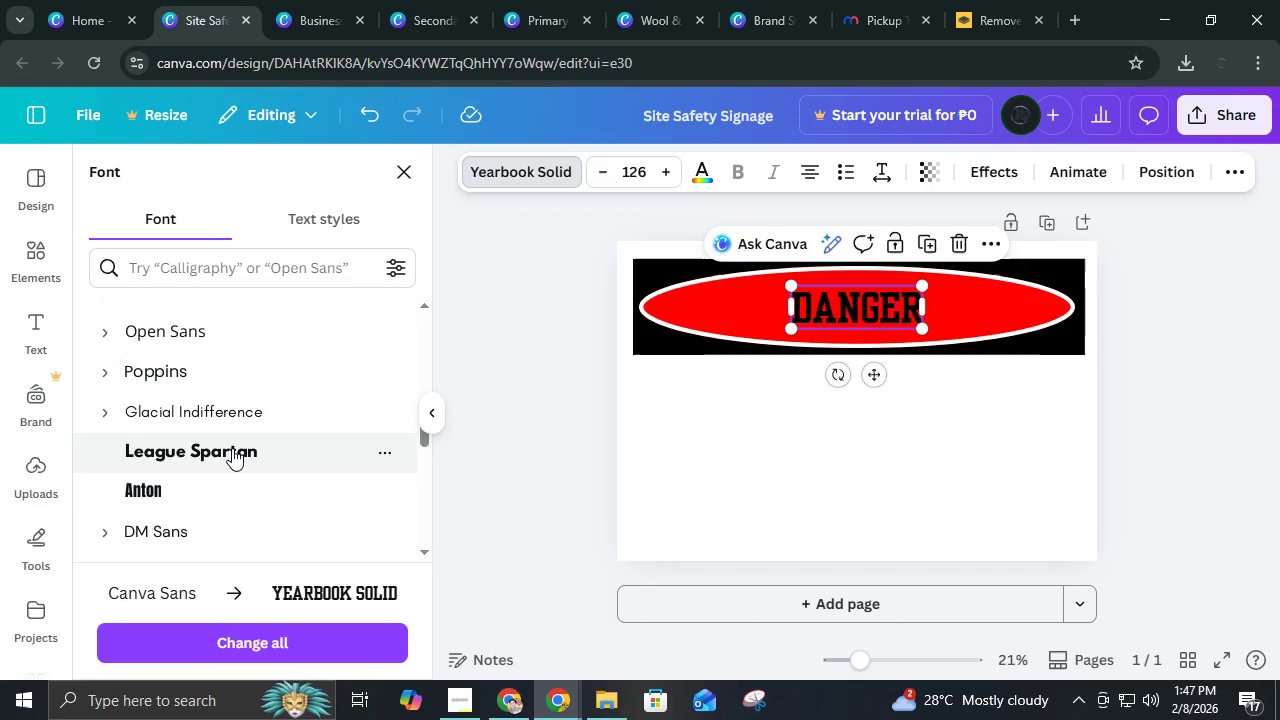 
left_click([232, 448])
 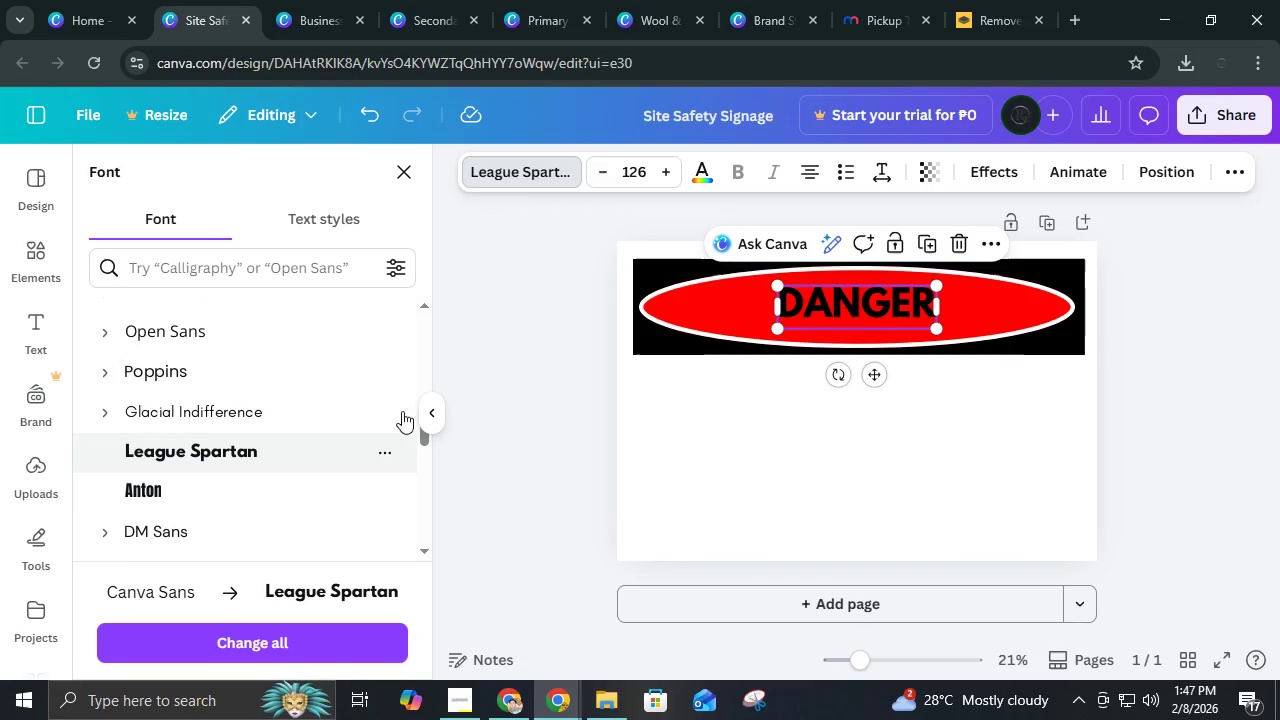 
left_click([427, 422])
 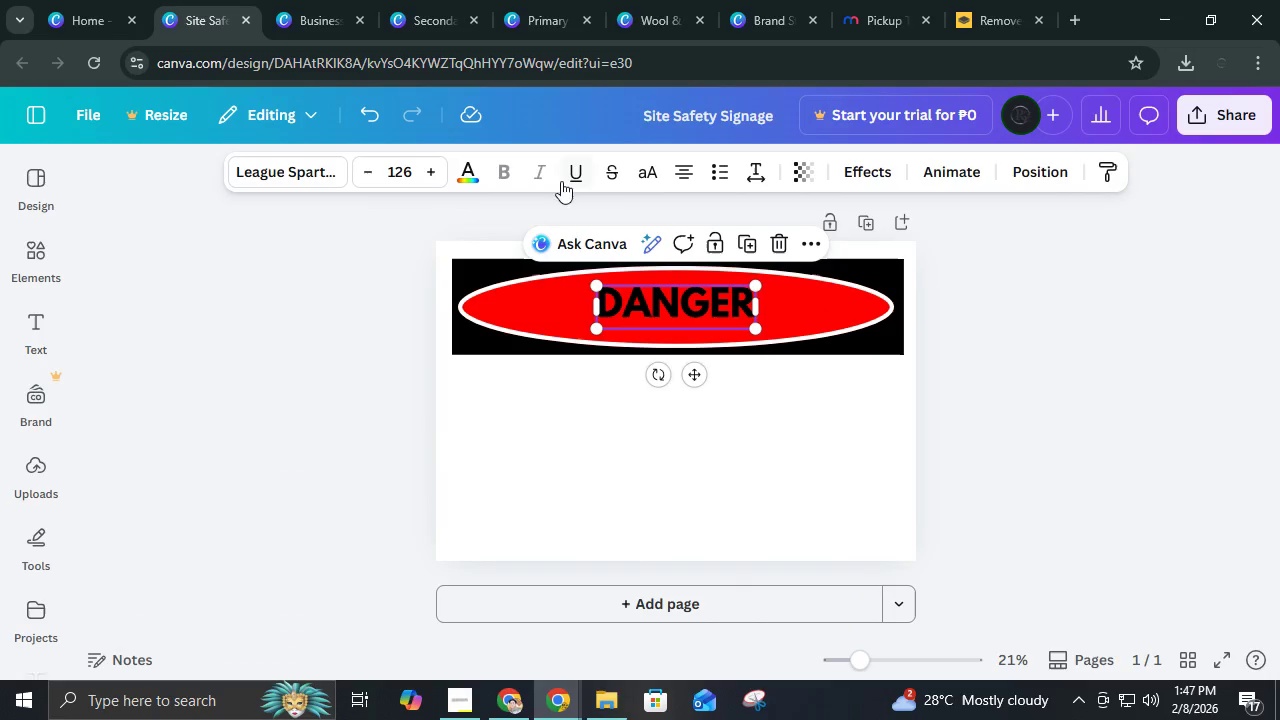 
left_click([477, 170])
 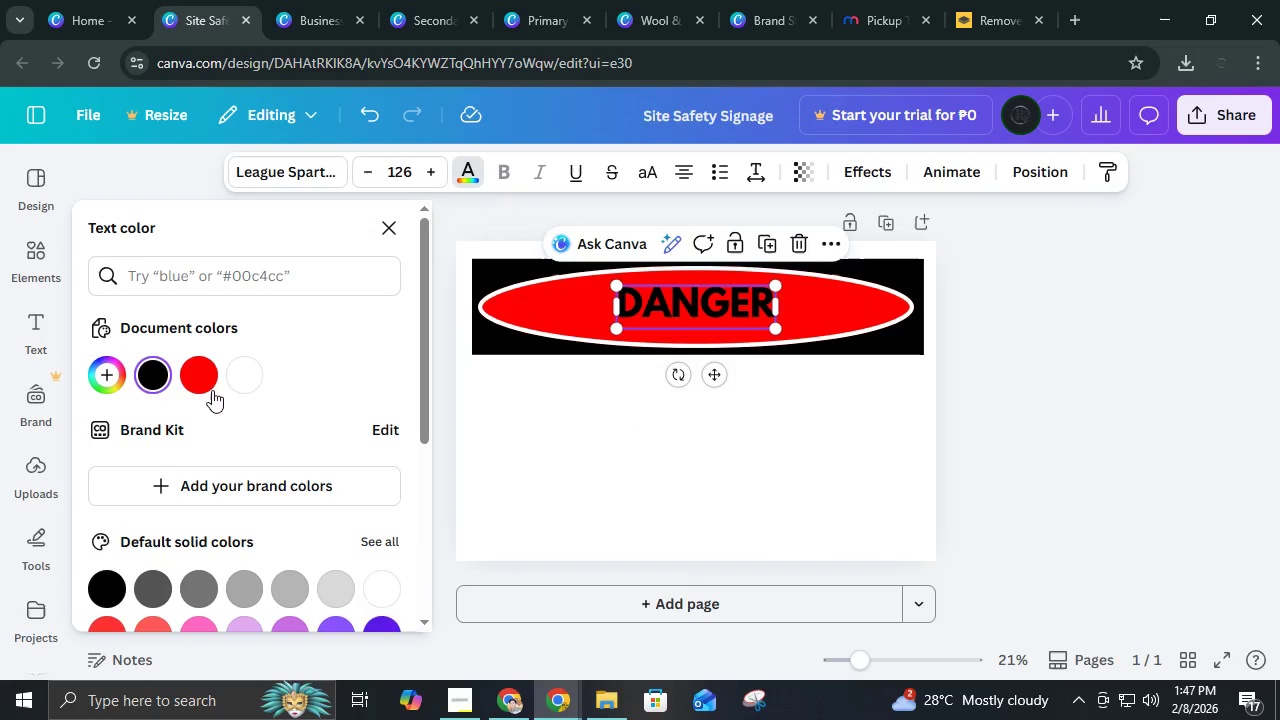 
left_click([236, 381])
 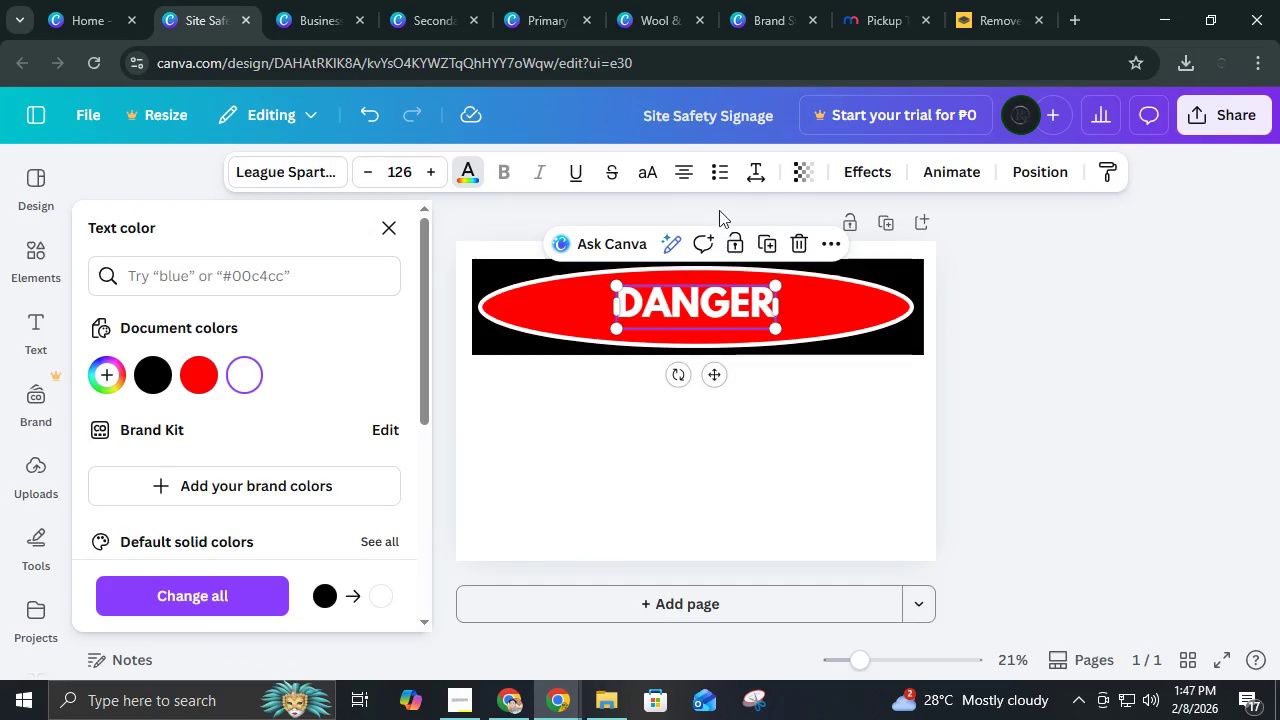 
left_click([749, 168])
 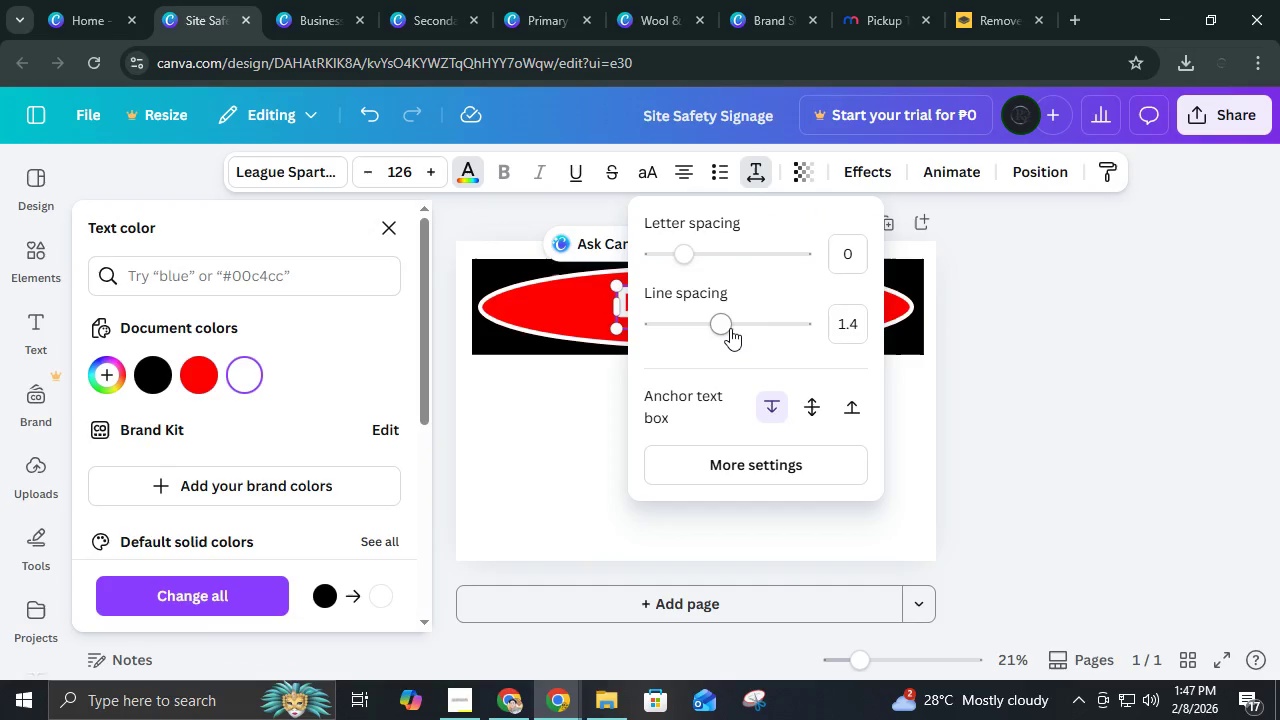 
left_click_drag(start_coordinate=[730, 327], to_coordinate=[702, 326])
 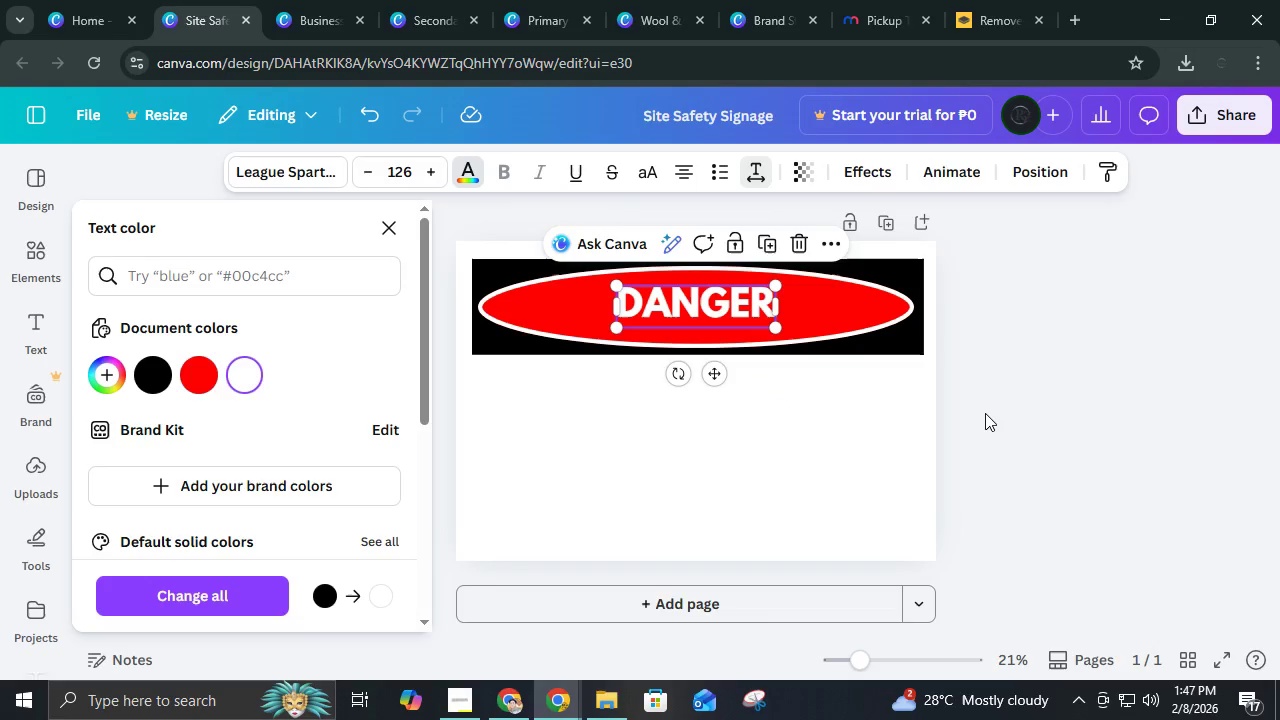 
left_click([985, 413])
 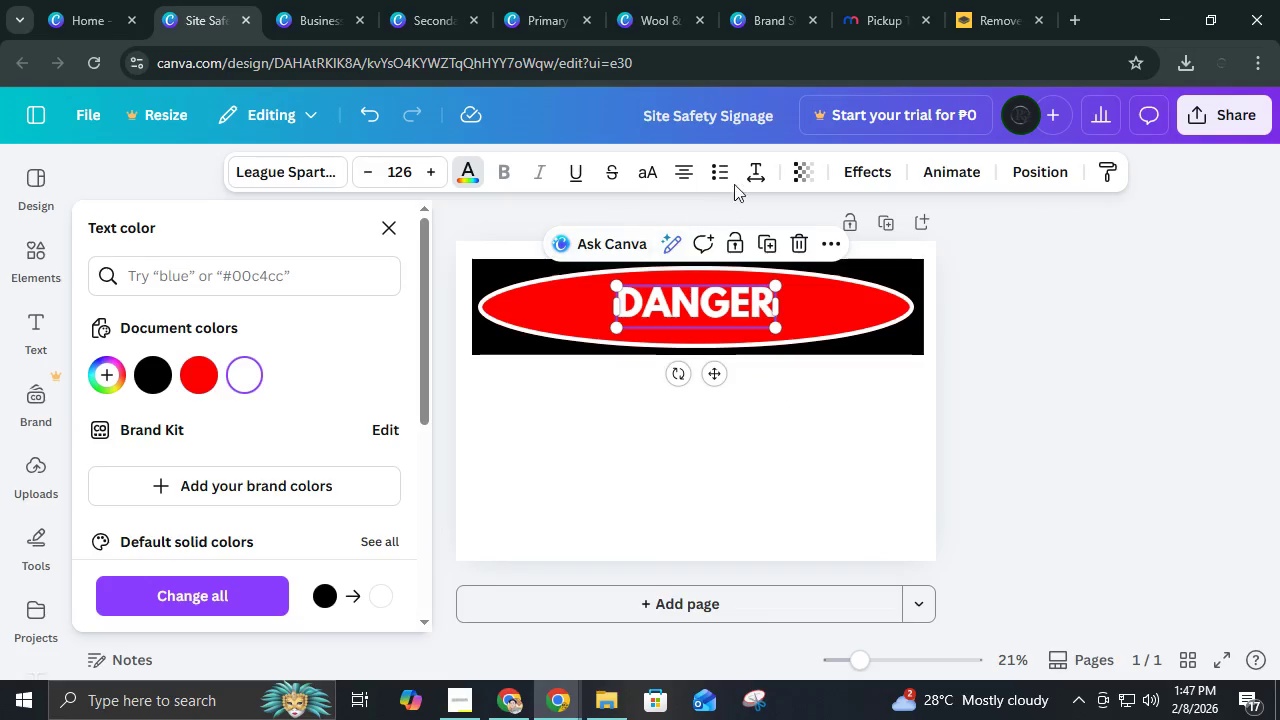 
left_click([744, 175])
 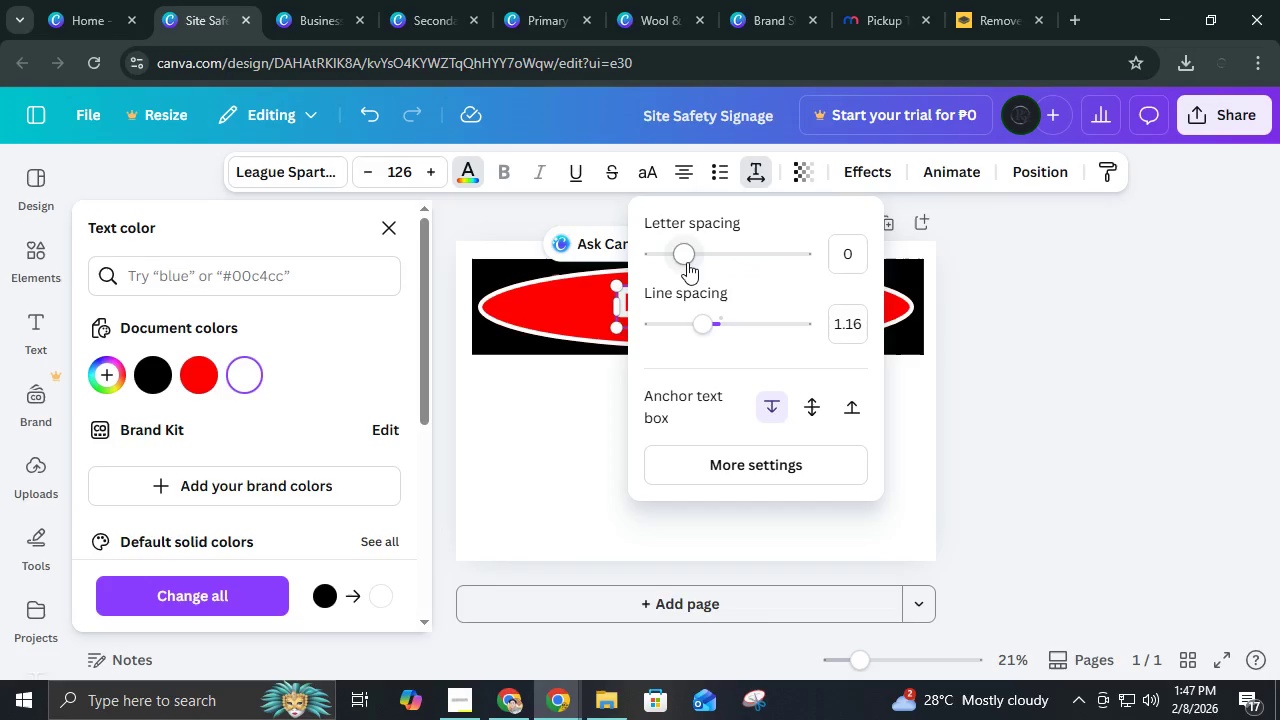 
left_click_drag(start_coordinate=[685, 258], to_coordinate=[716, 263])
 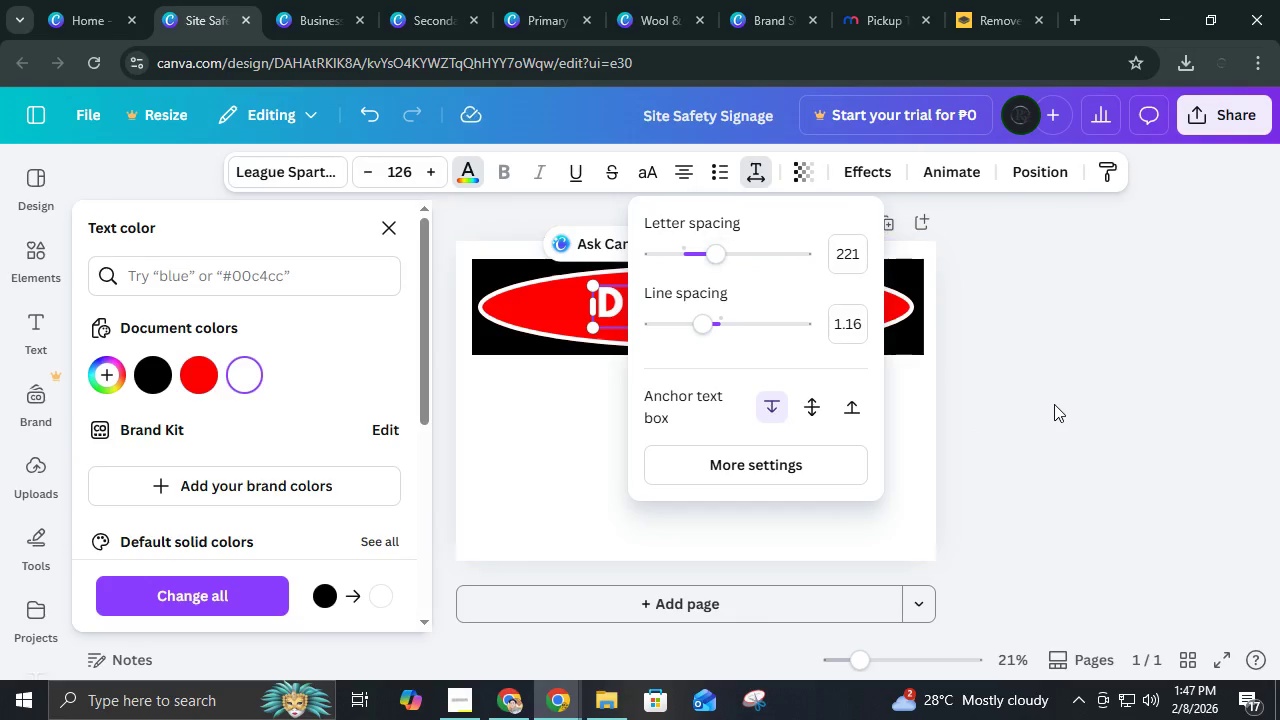 
left_click([1054, 405])
 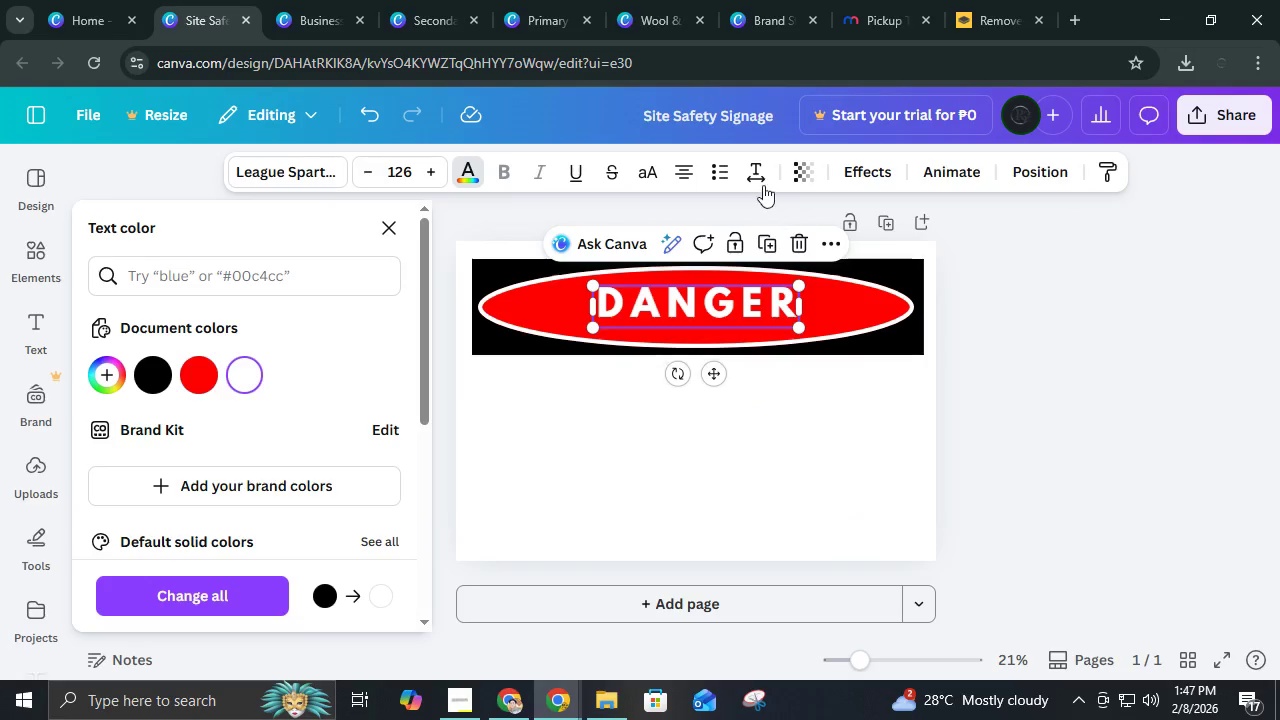 
left_click([747, 185])
 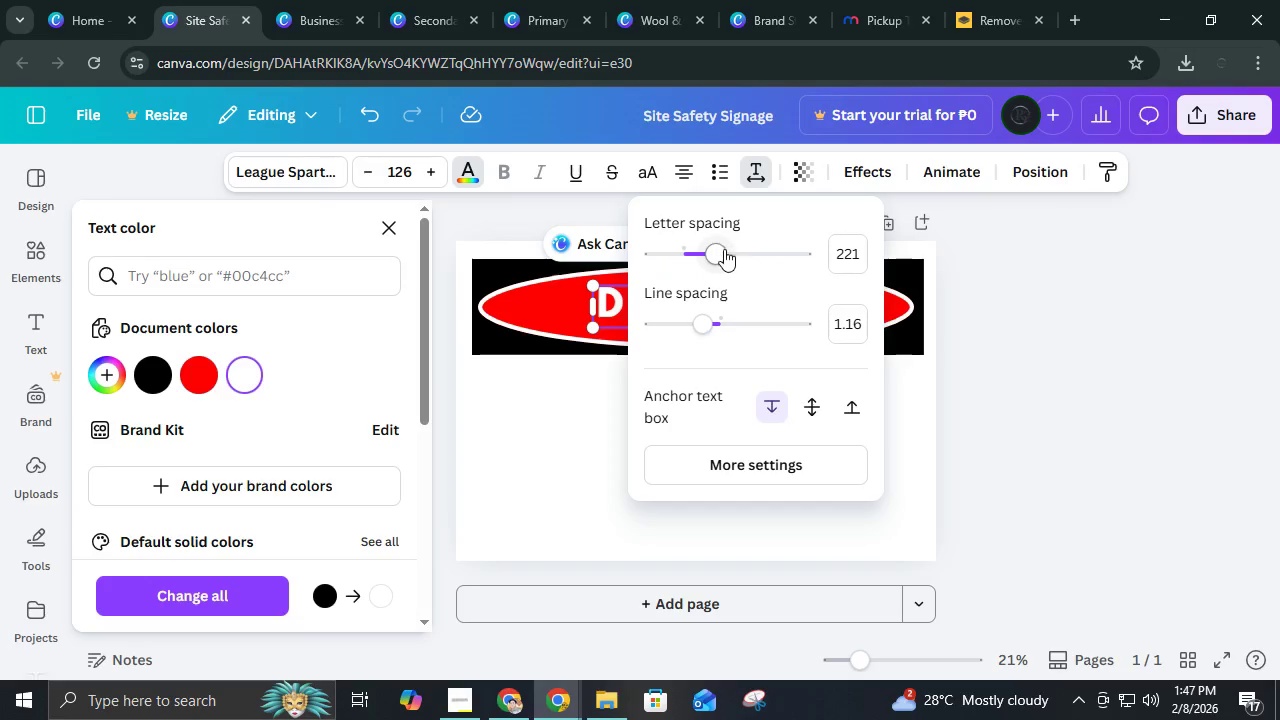 
left_click_drag(start_coordinate=[714, 256], to_coordinate=[703, 256])
 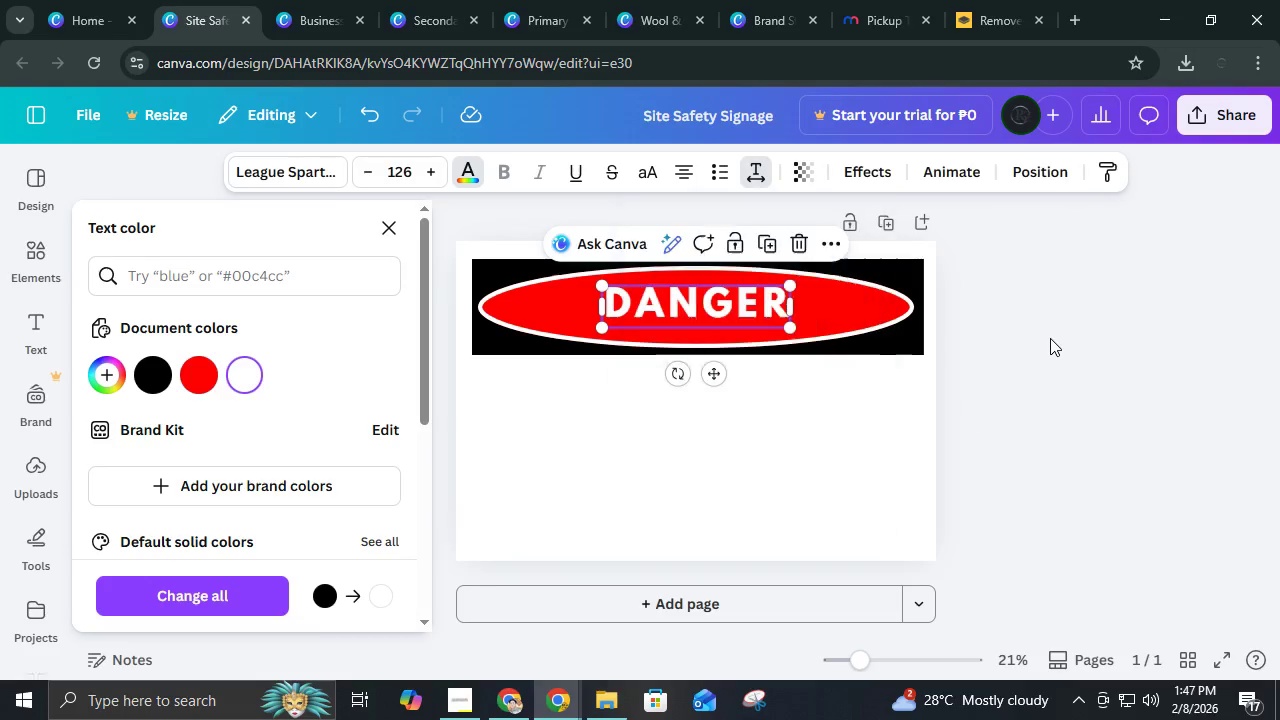 
left_click([1050, 338])
 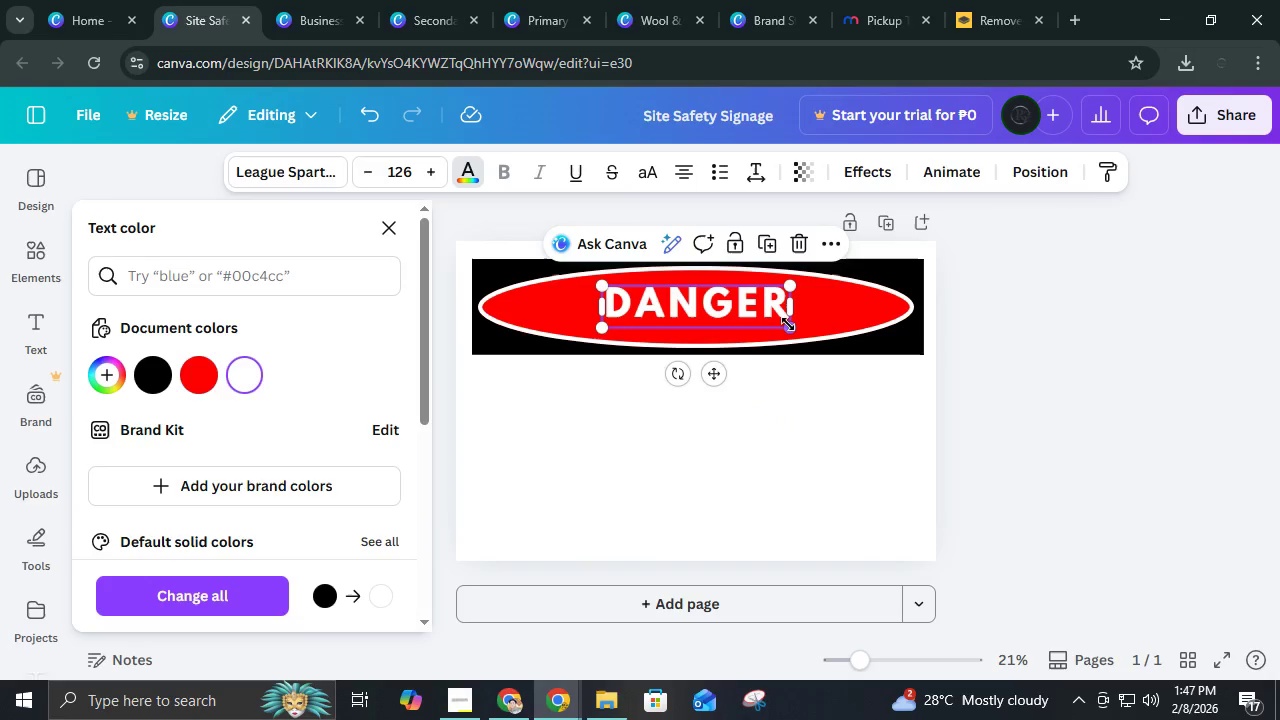 
left_click_drag(start_coordinate=[788, 324], to_coordinate=[870, 359])
 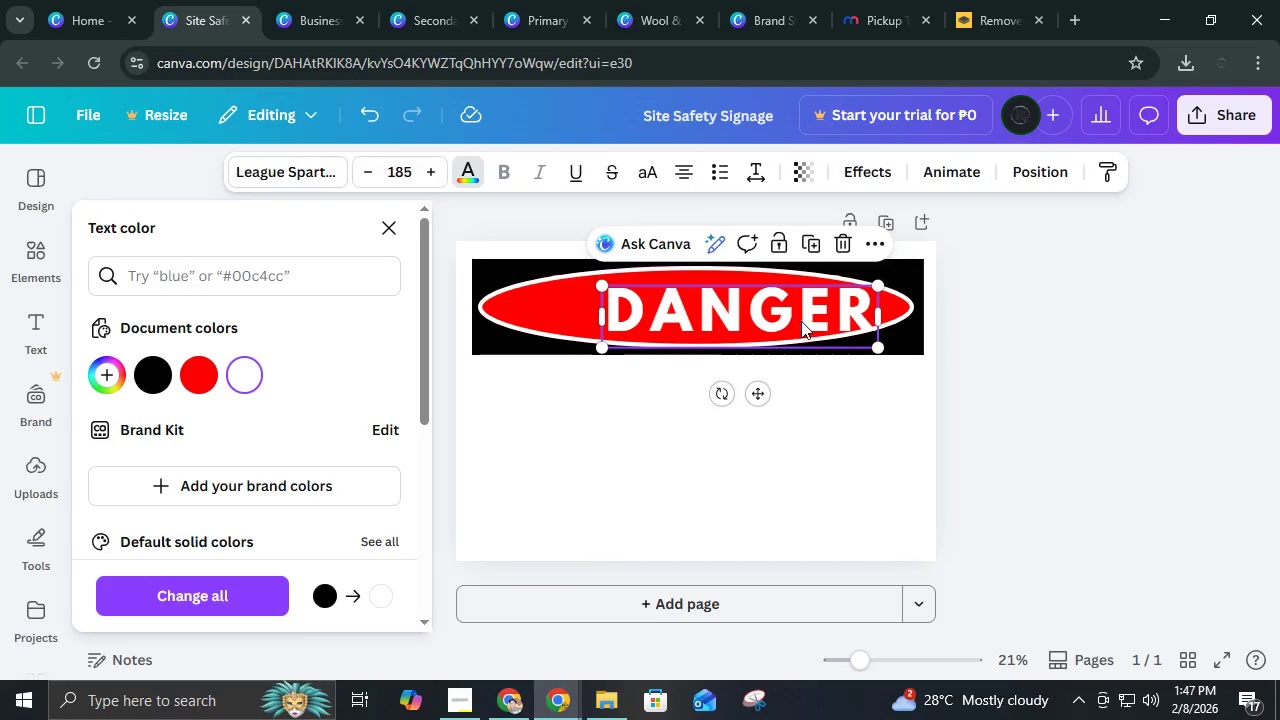 
left_click_drag(start_coordinate=[801, 321], to_coordinate=[766, 316])
 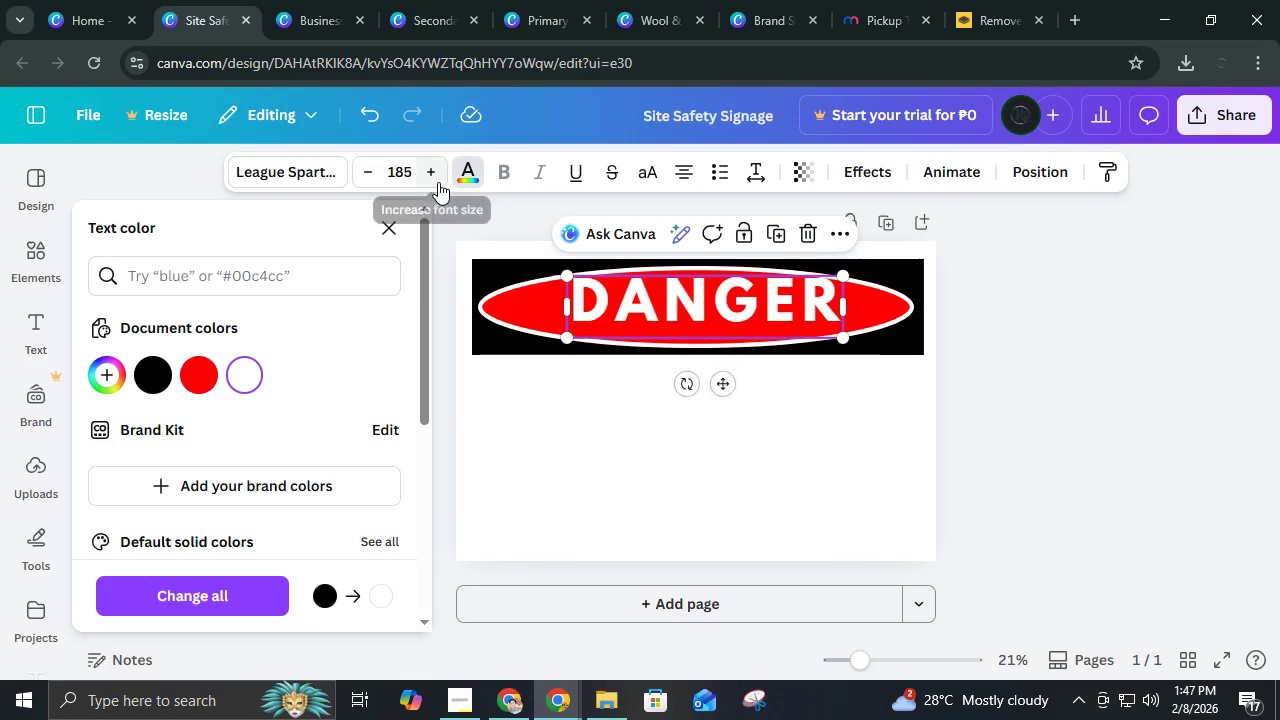 
double_click([436, 181])
 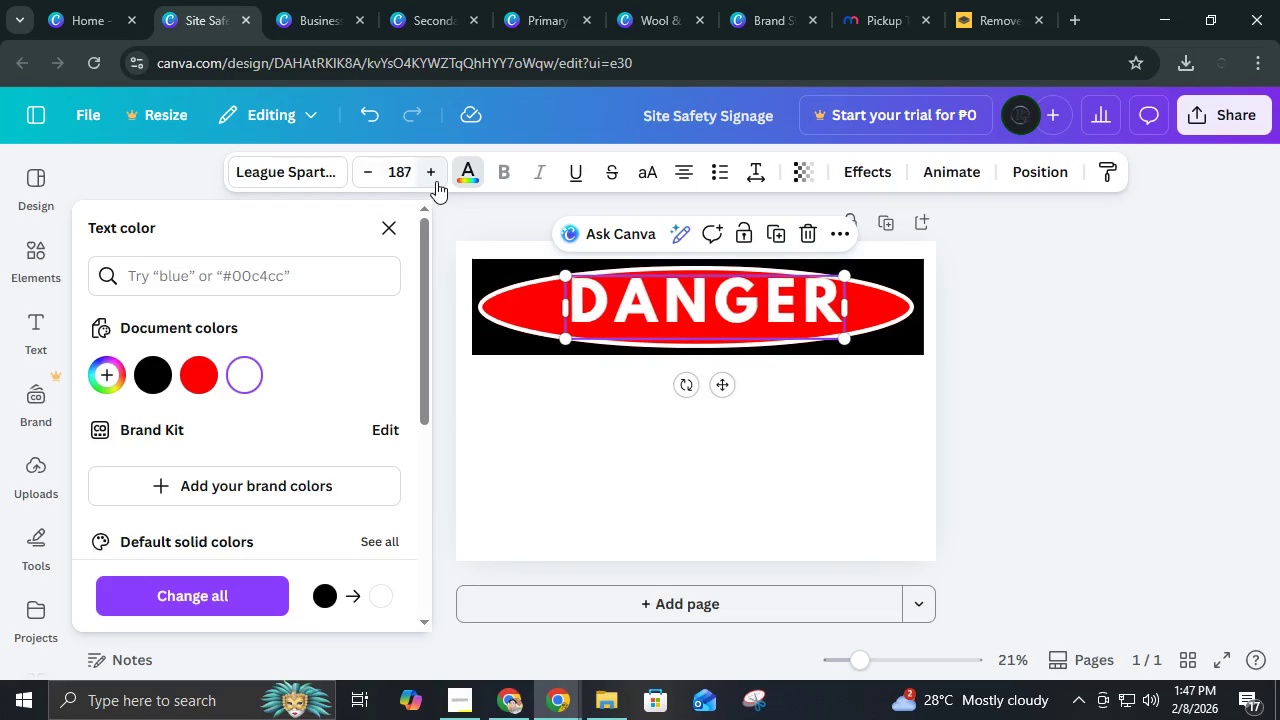 
triple_click([436, 181])
 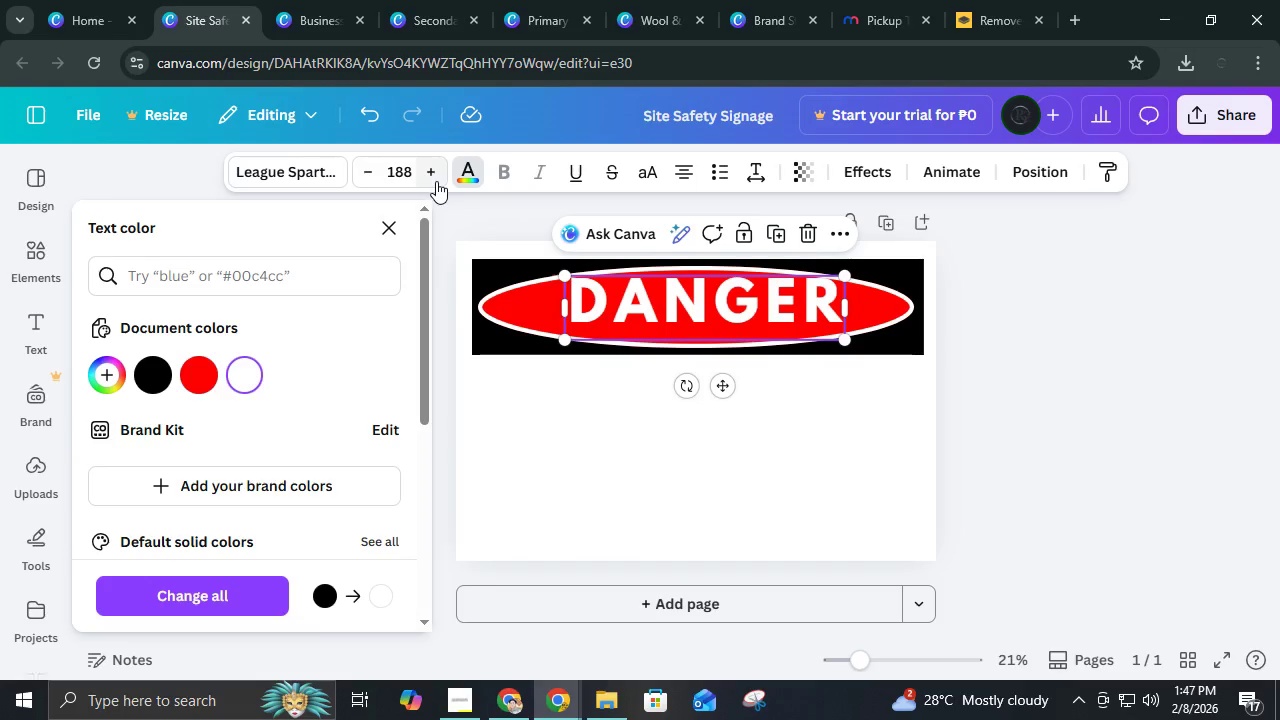 
left_click([436, 181])
 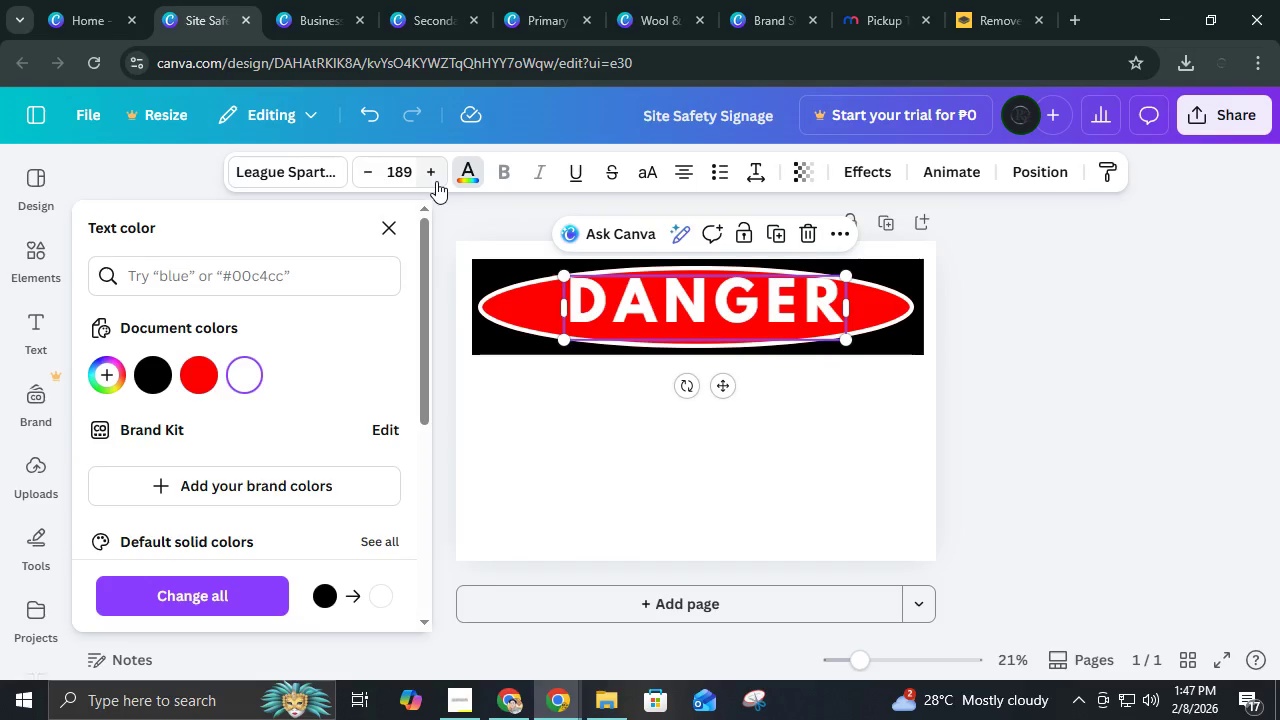 
left_click([436, 181])
 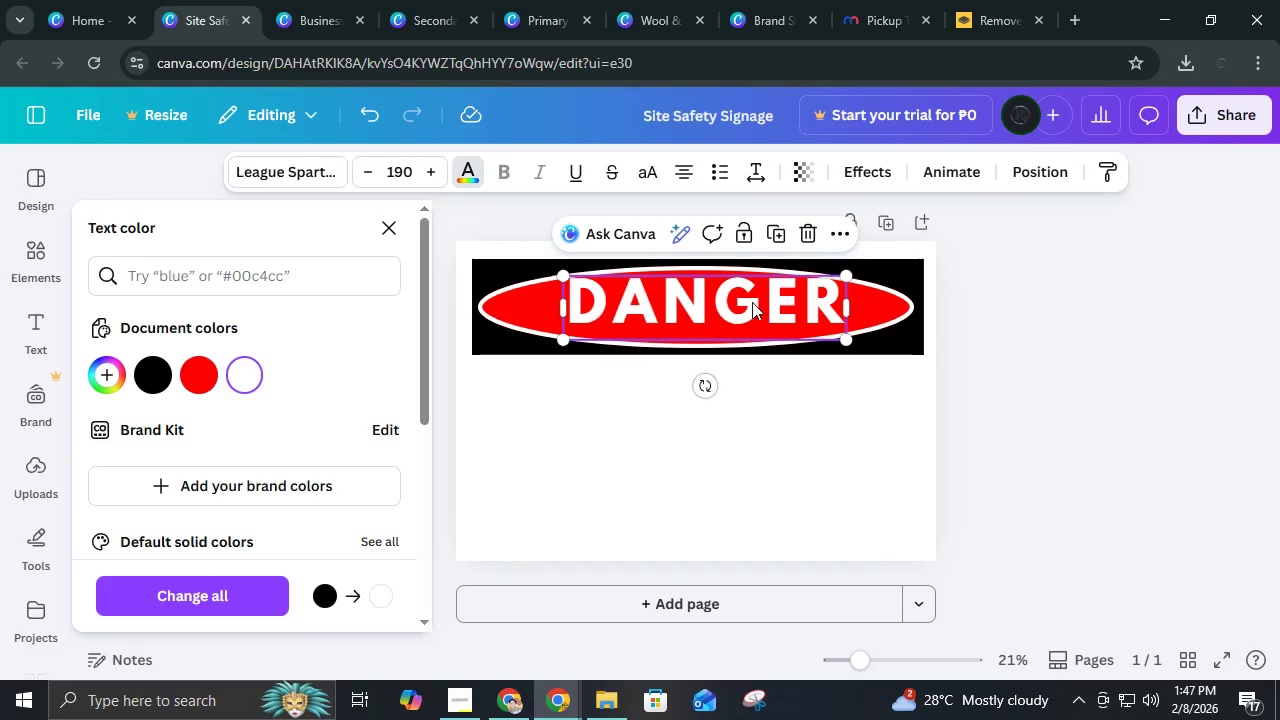 
left_click_drag(start_coordinate=[748, 310], to_coordinate=[745, 320])
 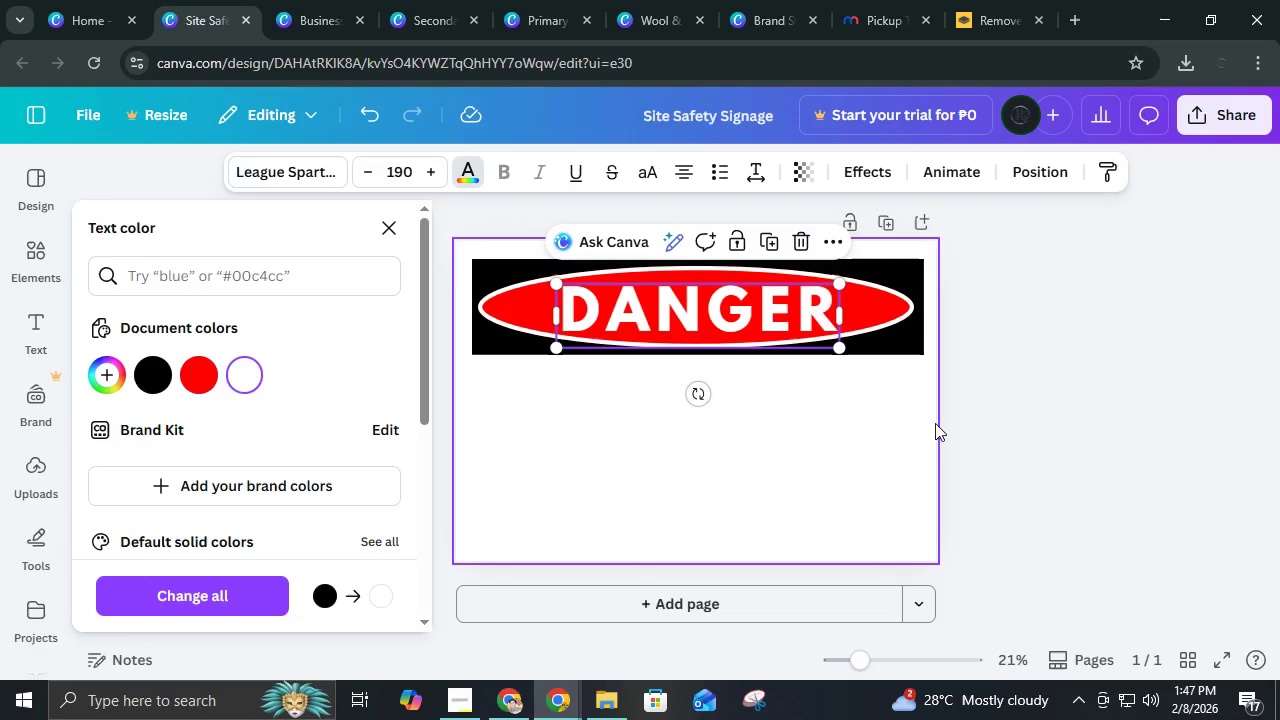 
key(ArrowUp)
 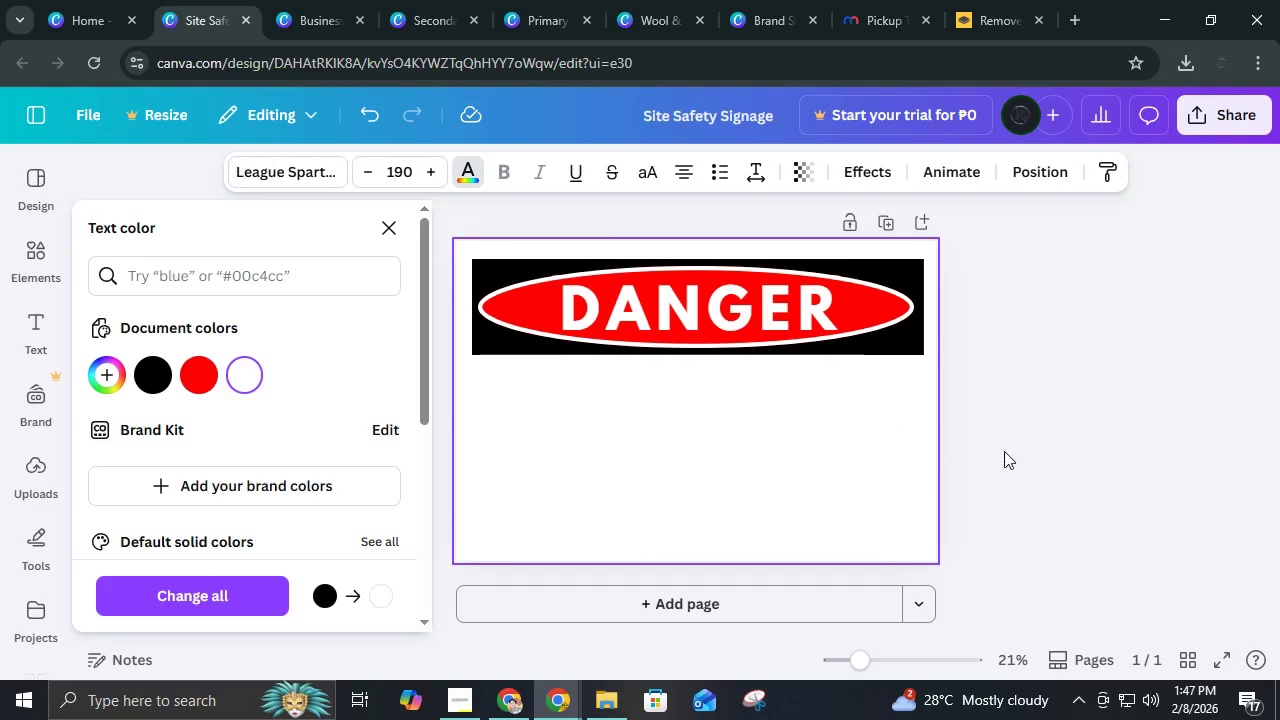 
key(ArrowUp)
 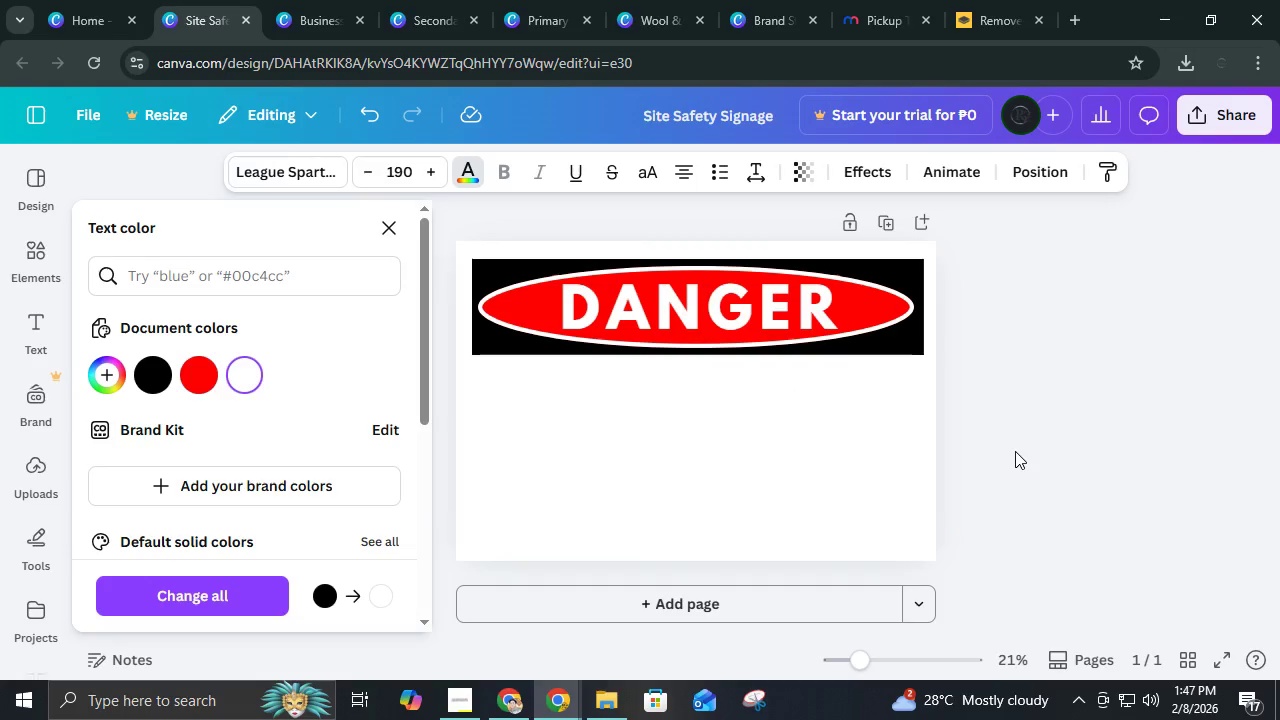 
left_click([1015, 451])
 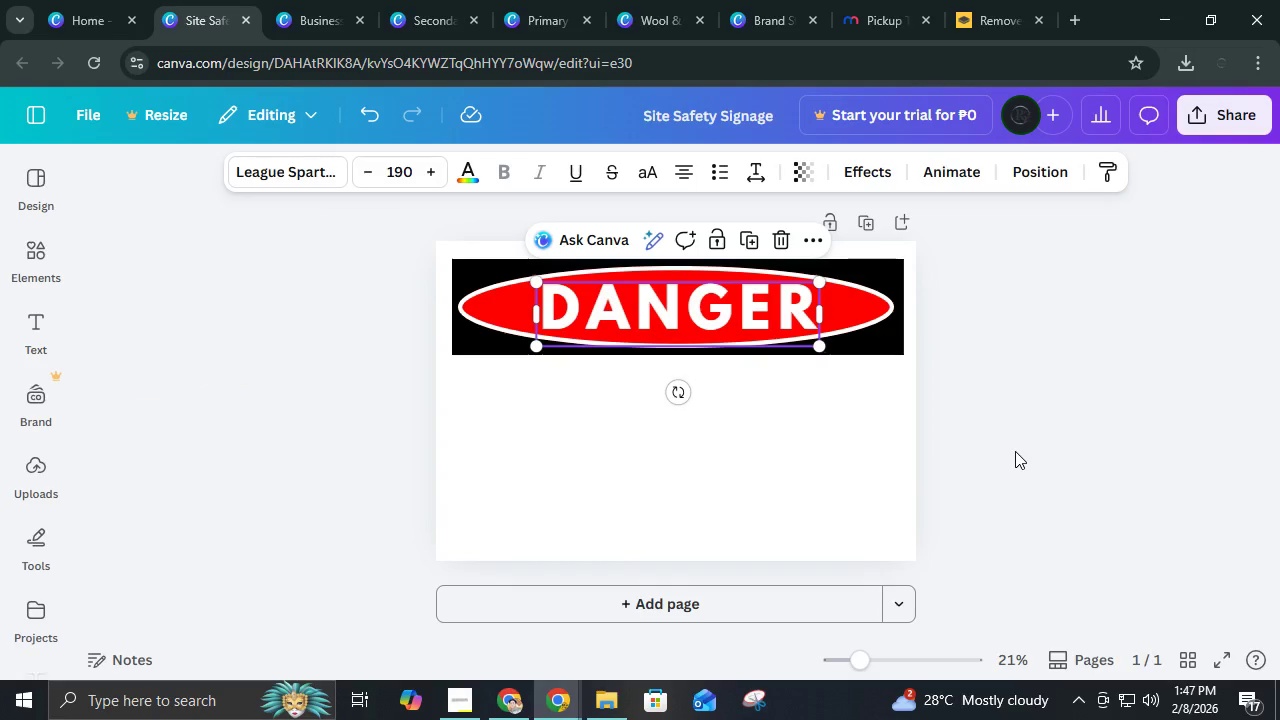 
left_click([1015, 451])
 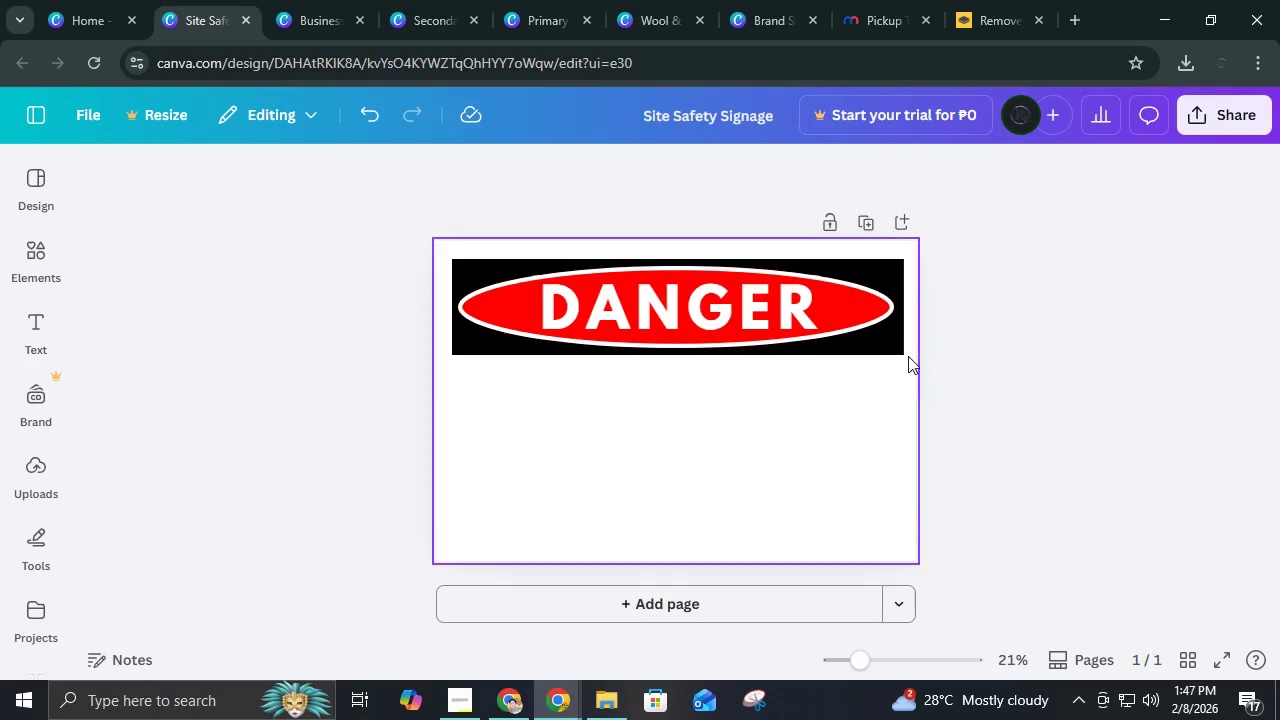 
left_click([841, 317])
 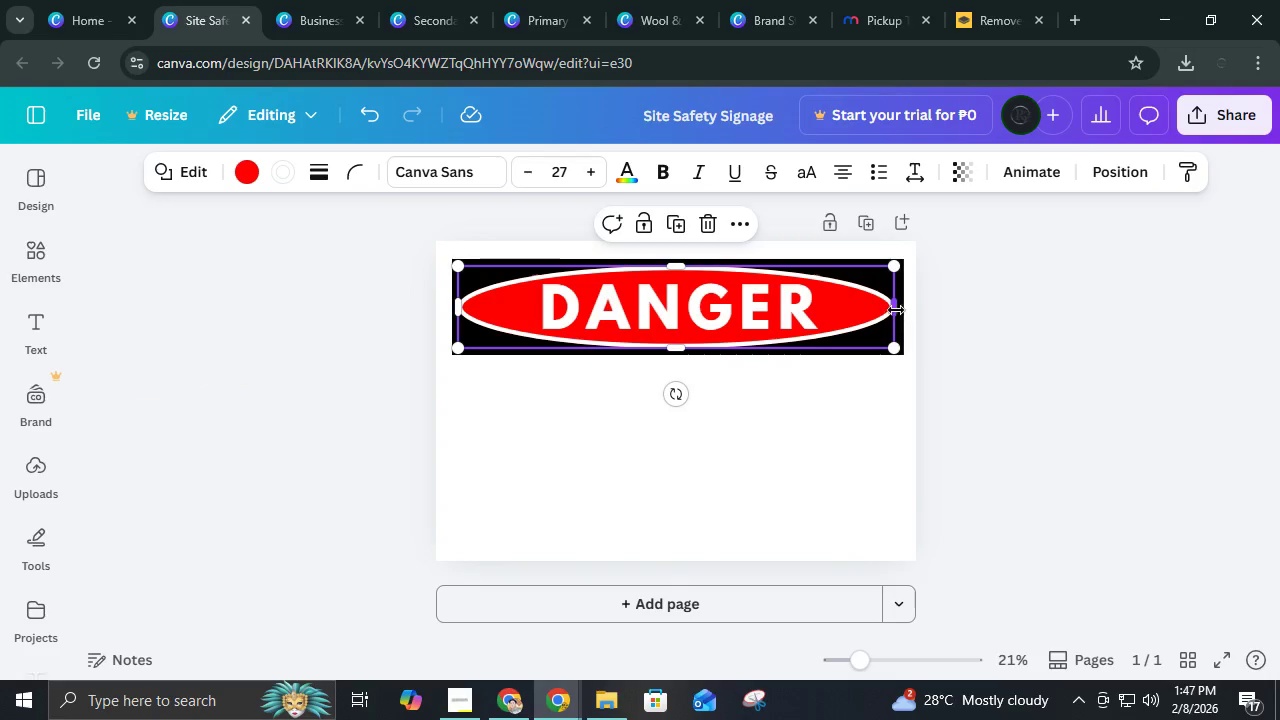 
left_click_drag(start_coordinate=[895, 310], to_coordinate=[869, 311])
 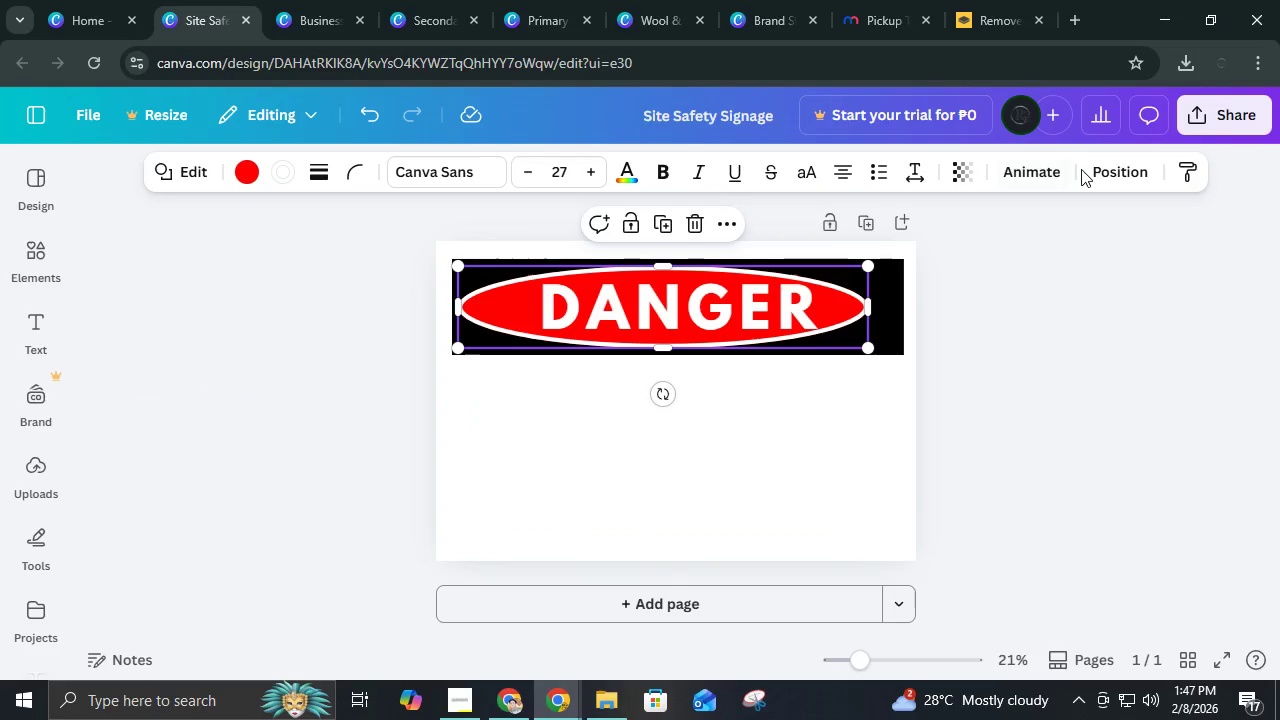 
left_click([1112, 173])
 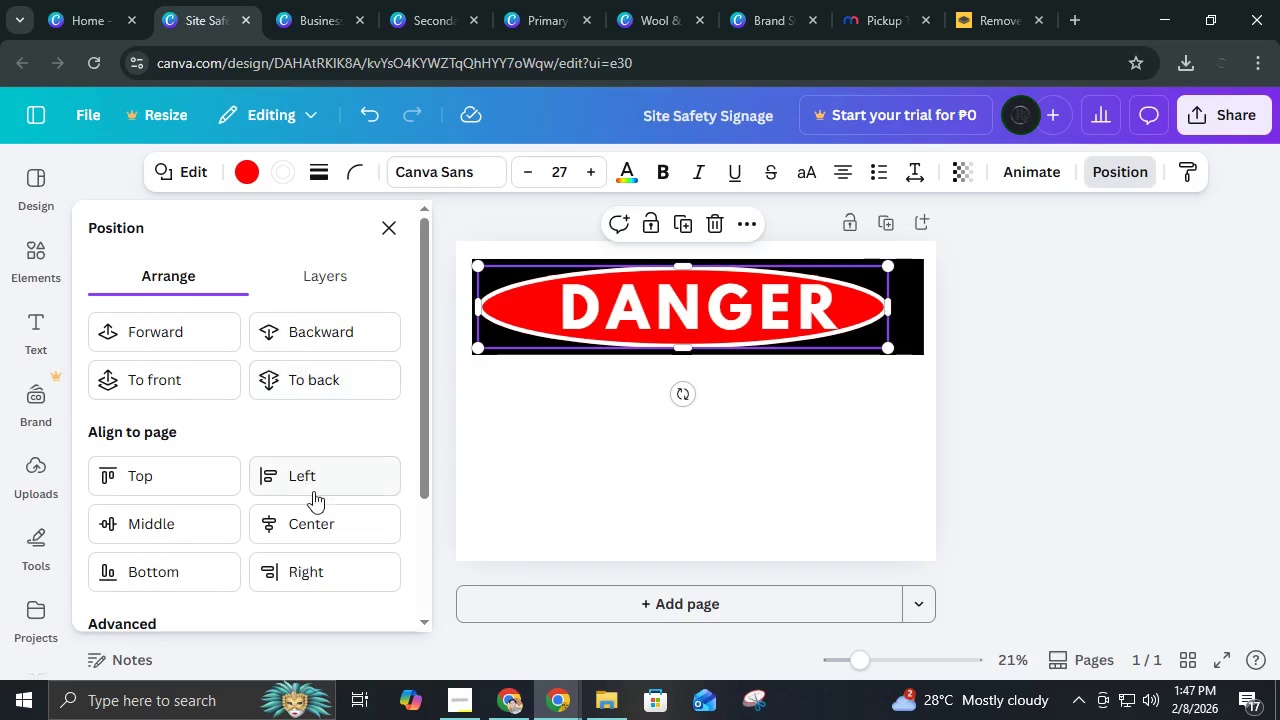 
left_click([313, 508])
 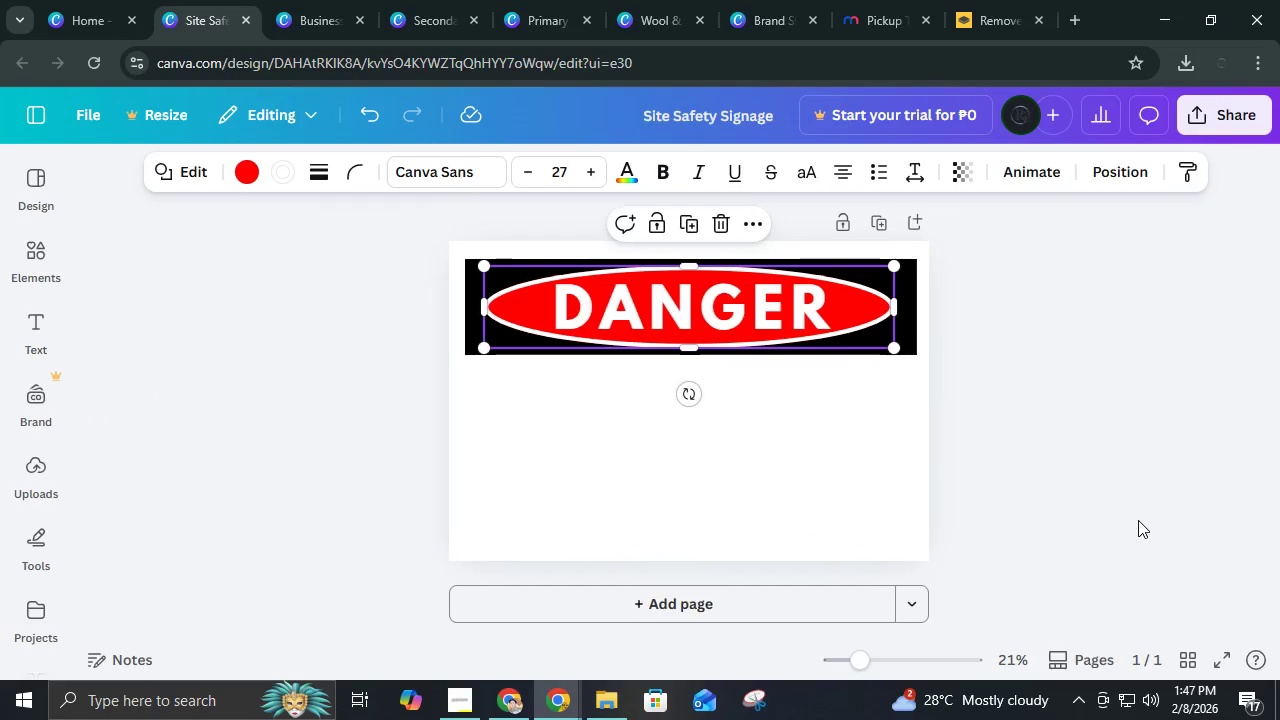 
double_click([1138, 520])
 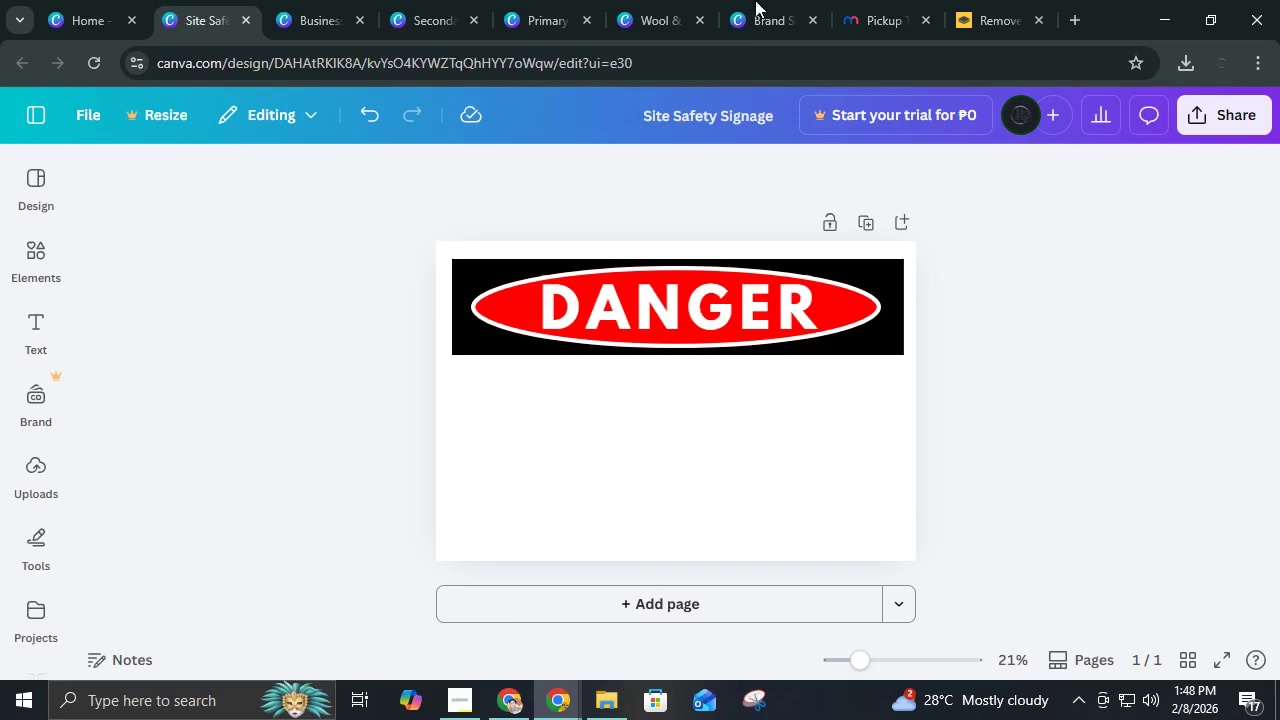 
wait(7.31)
 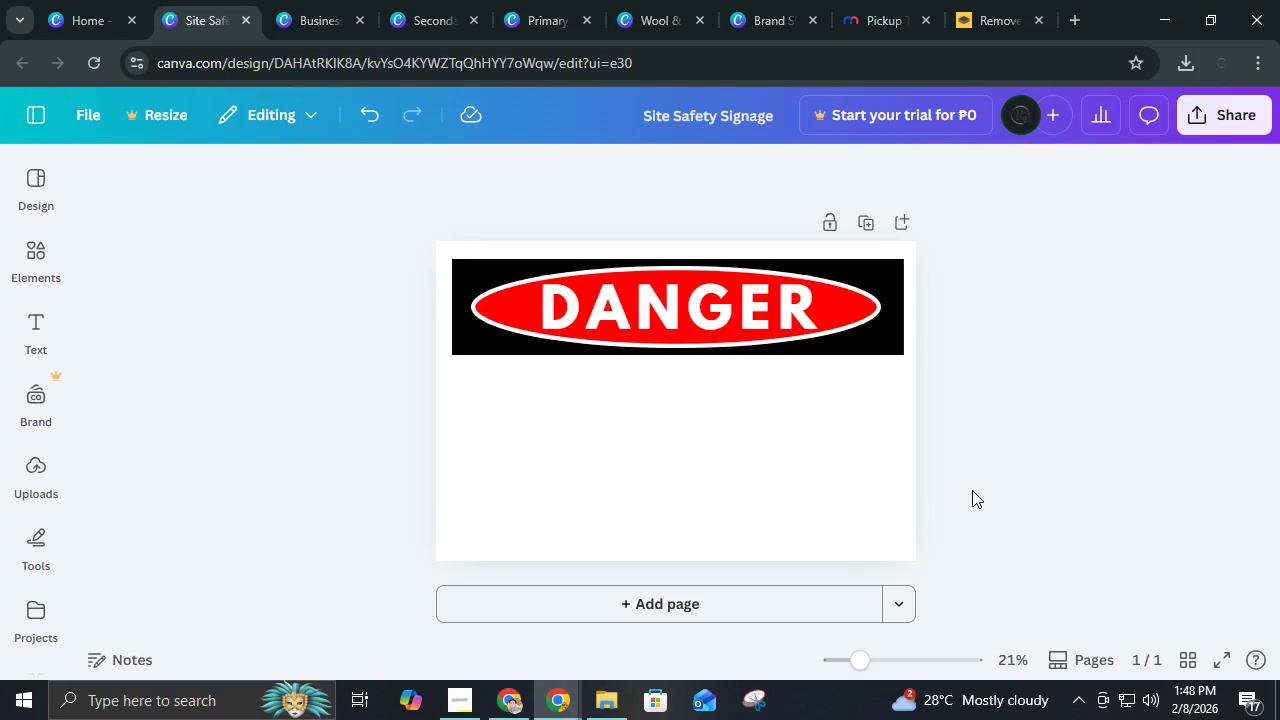 
left_click([36, 259])
 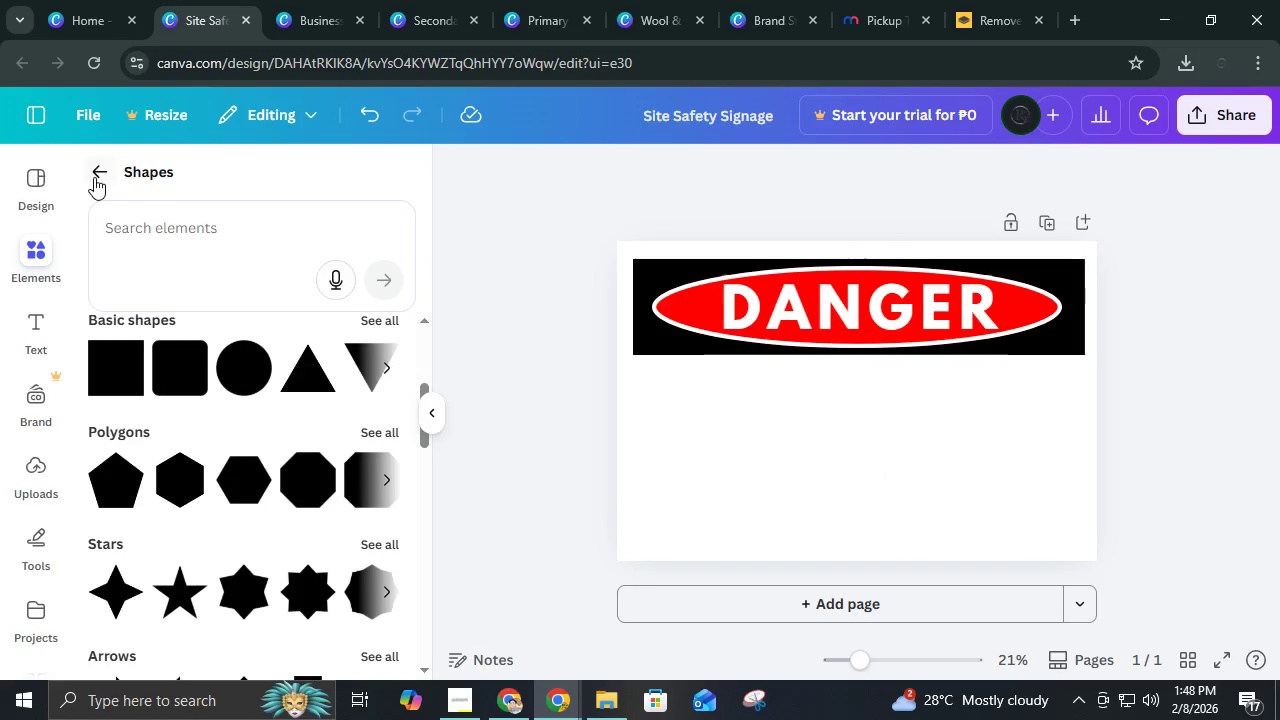 
left_click([94, 177])
 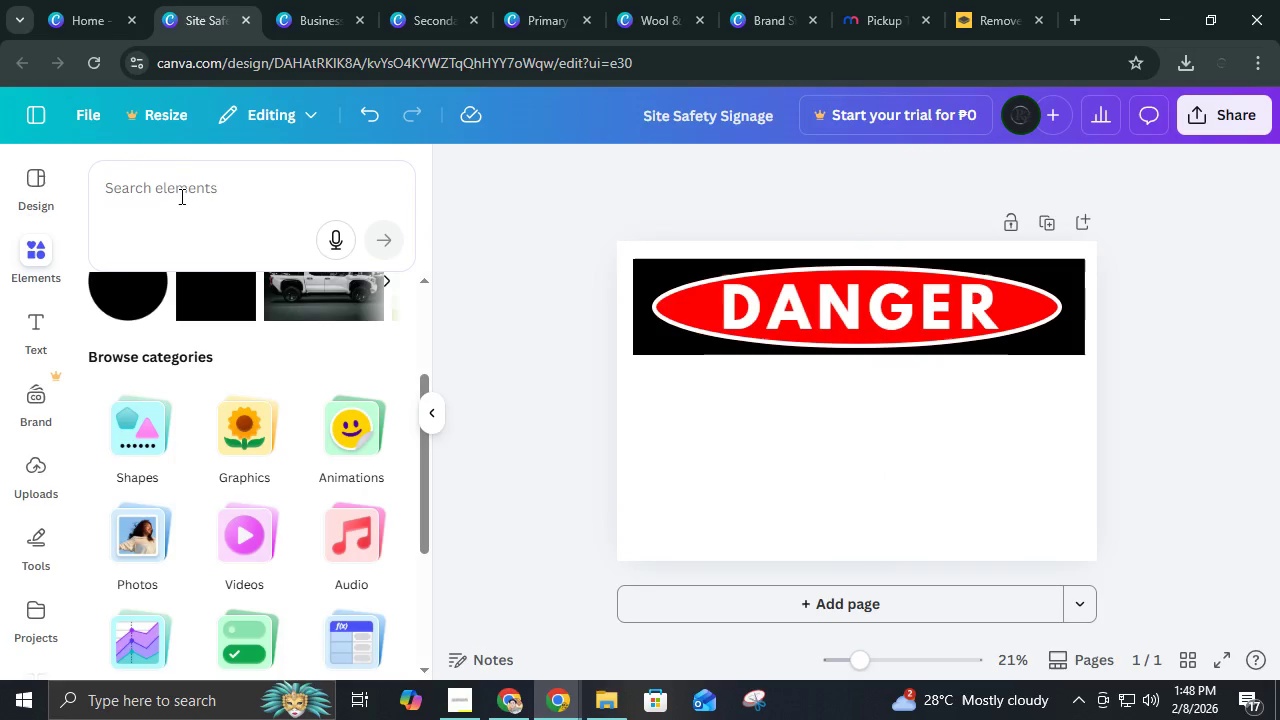 
left_click([181, 195])
 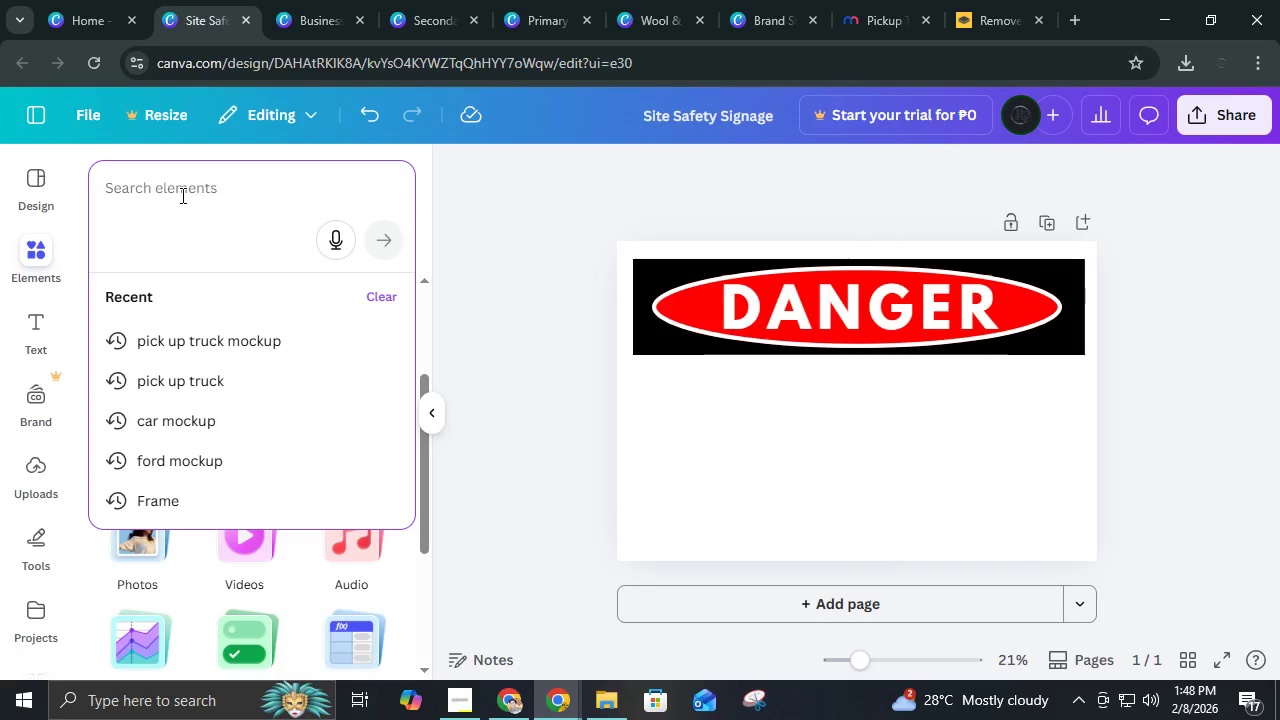 
type(VOLA)
key(Backspace)
type(TAGE)
 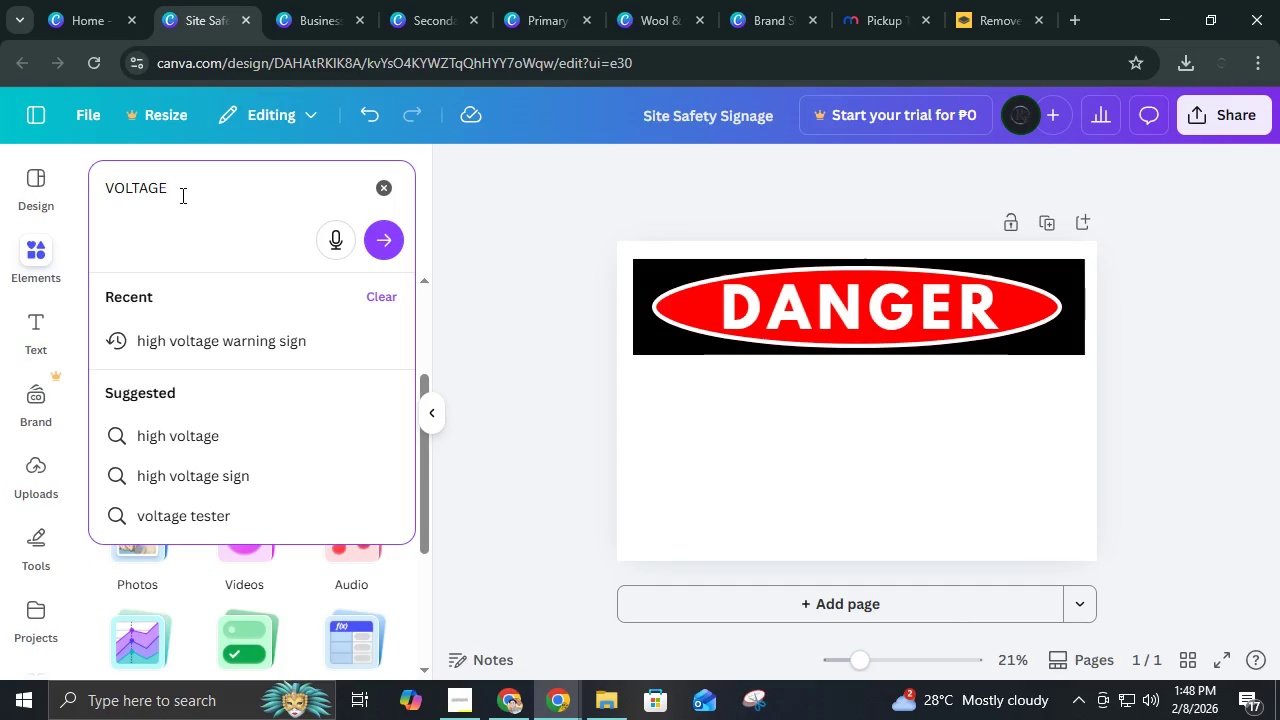 
key(Enter)
 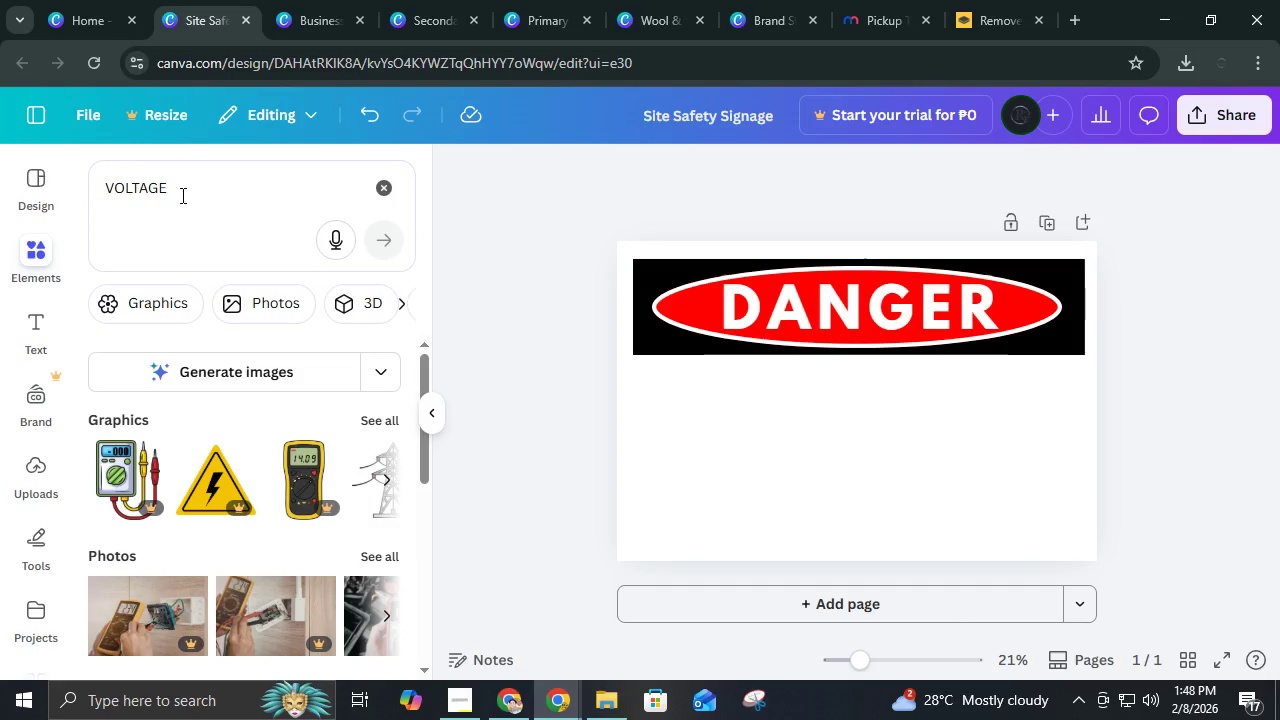 
type( HIGH VOLTAGE)
 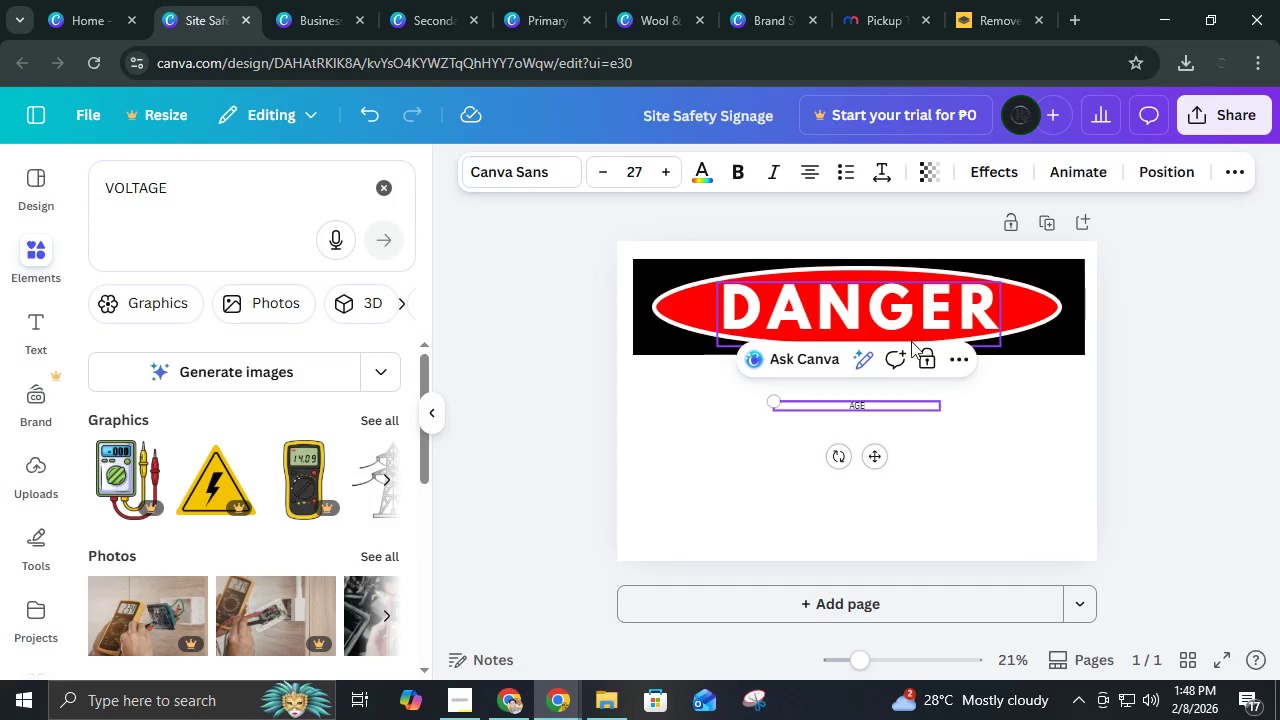 
key(Escape)
 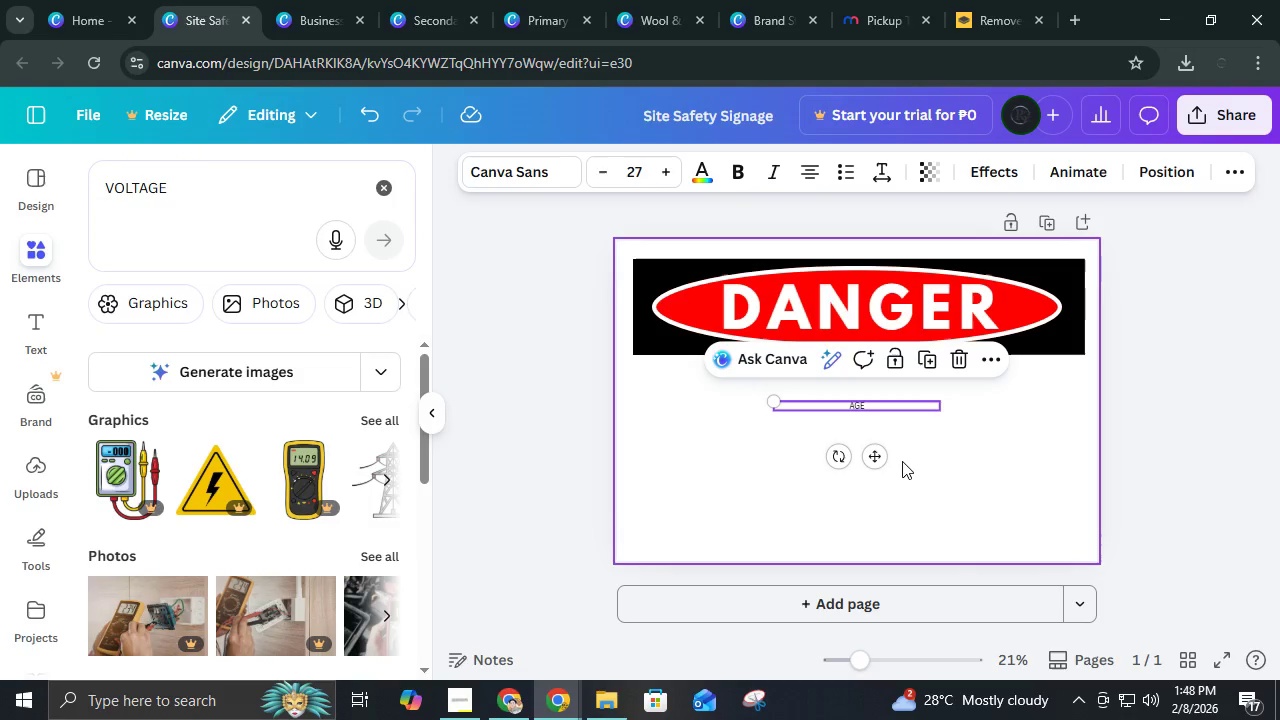 
left_click([902, 461])
 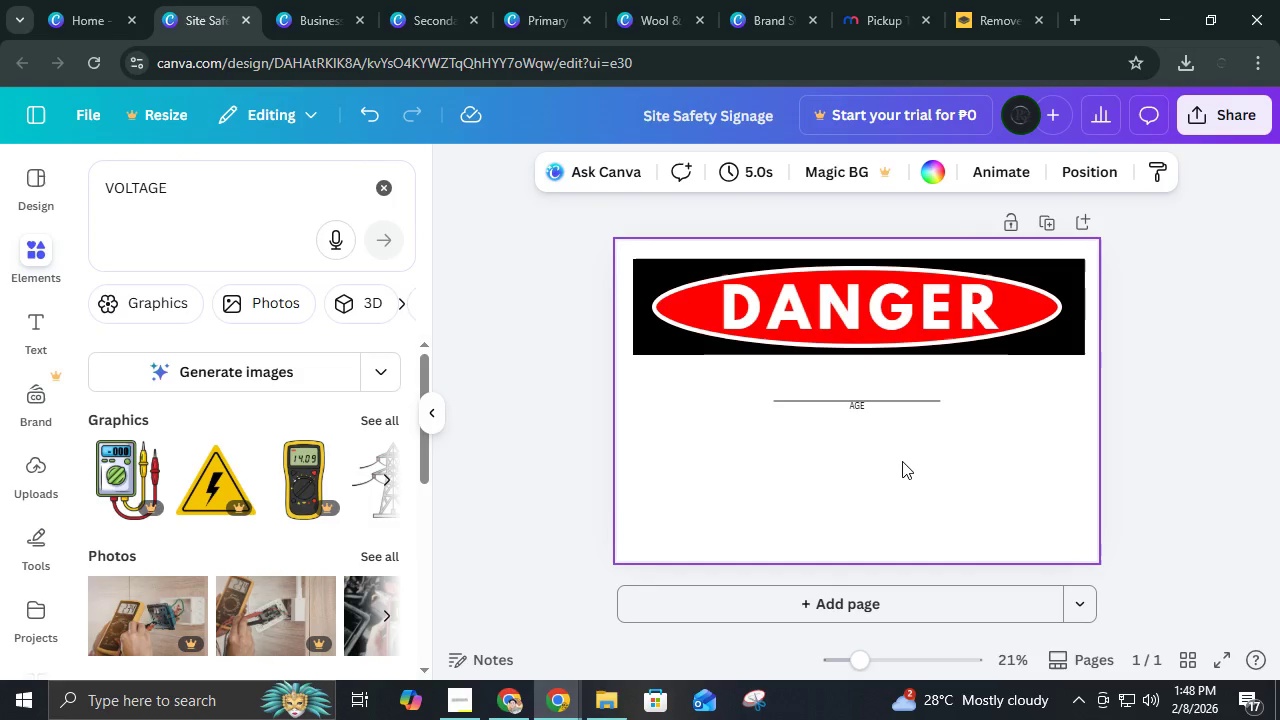 
key(Control+Z)
 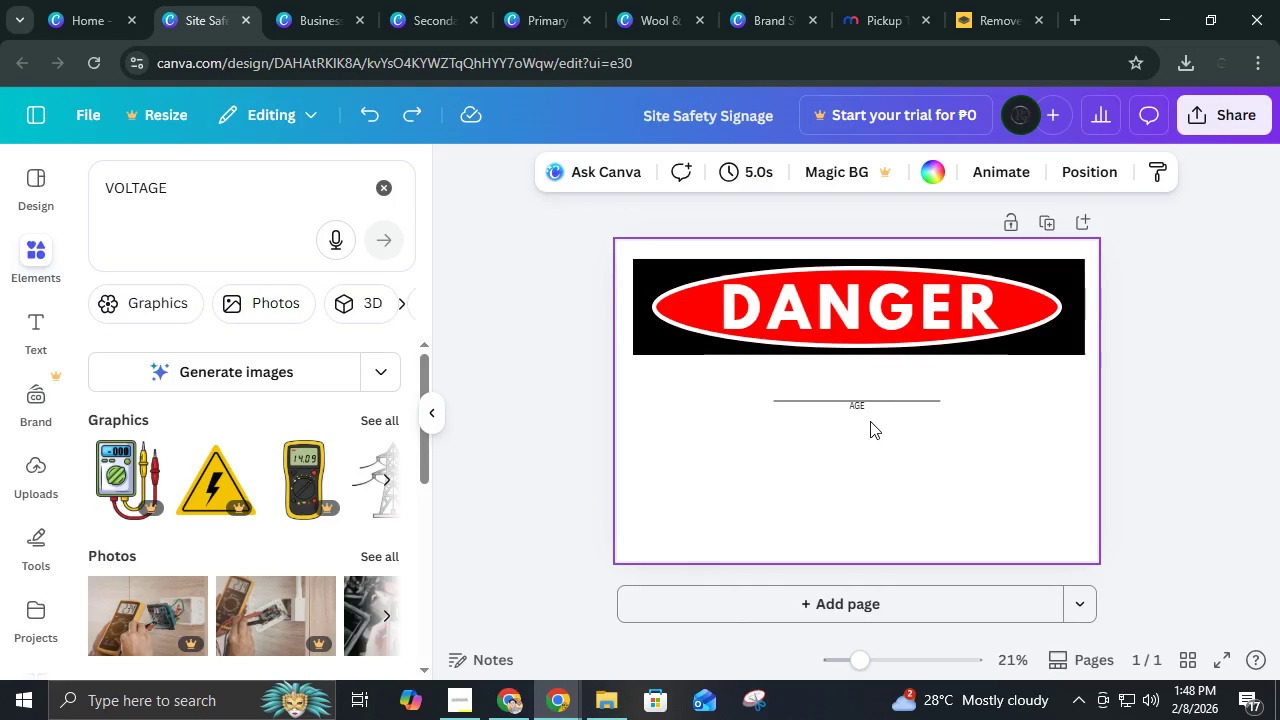 
key(Control+ControlLeft)
 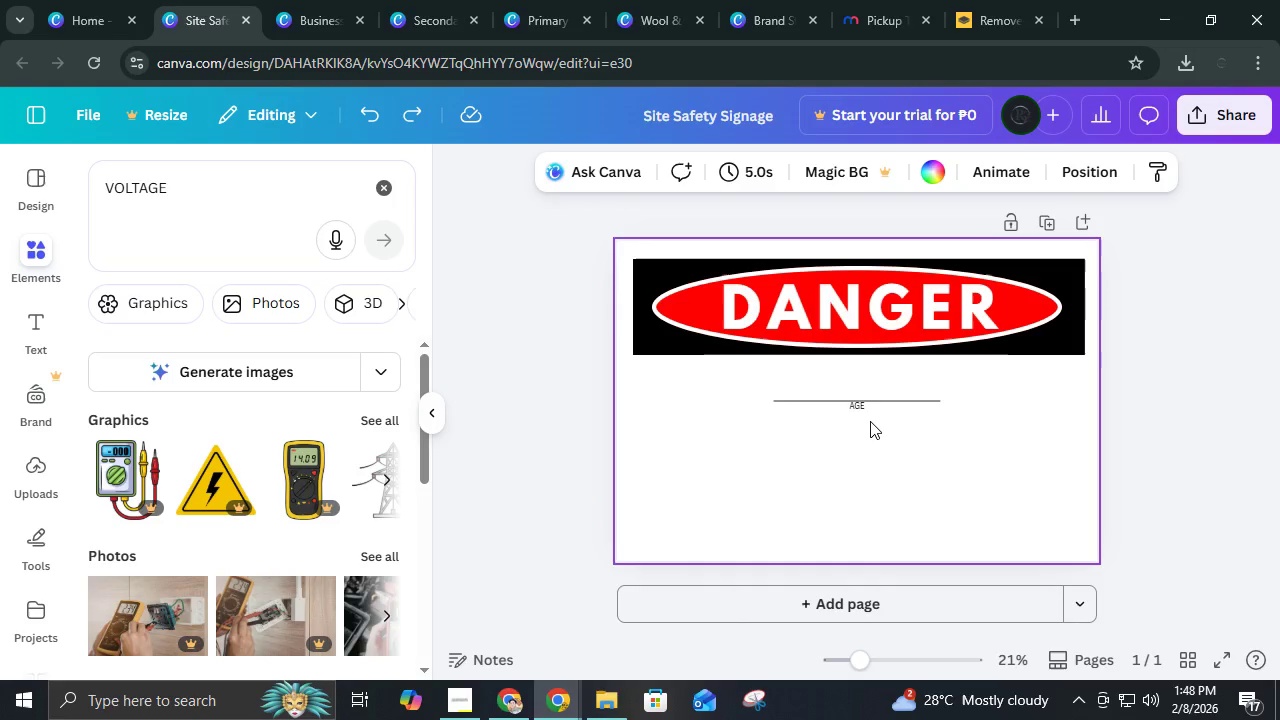 
left_click([870, 421])
 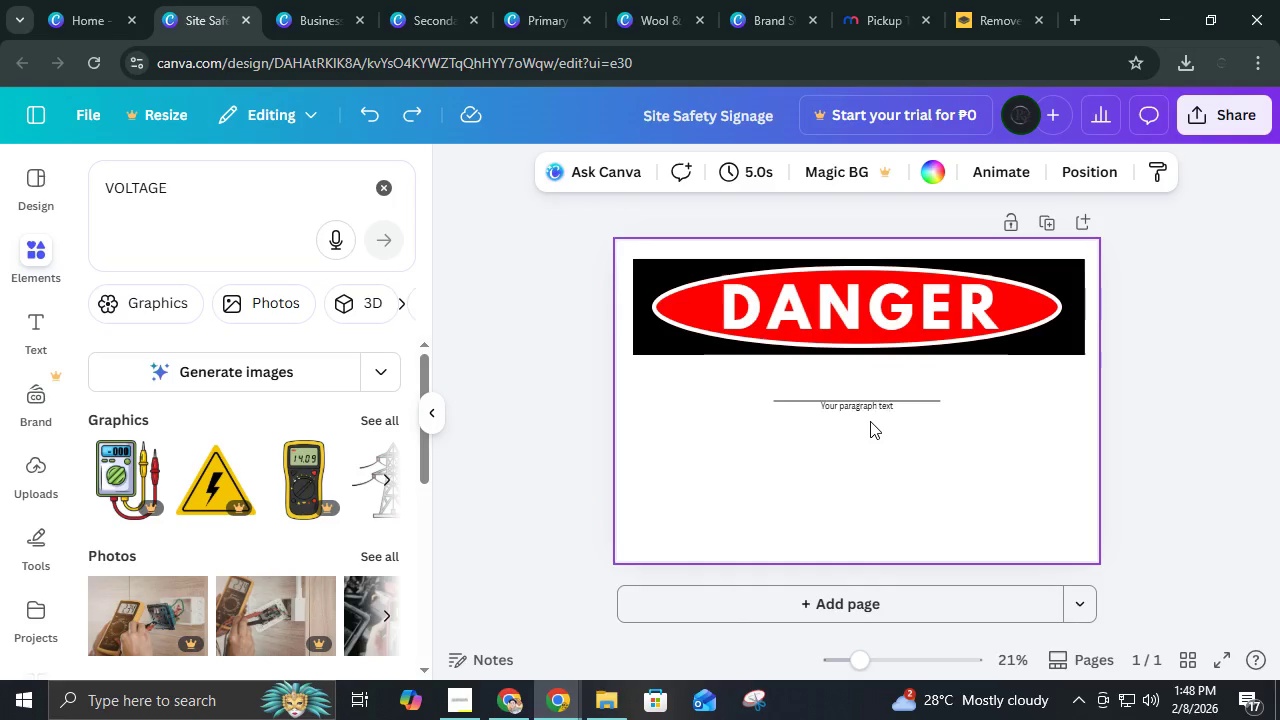 
key(Control+Z)
 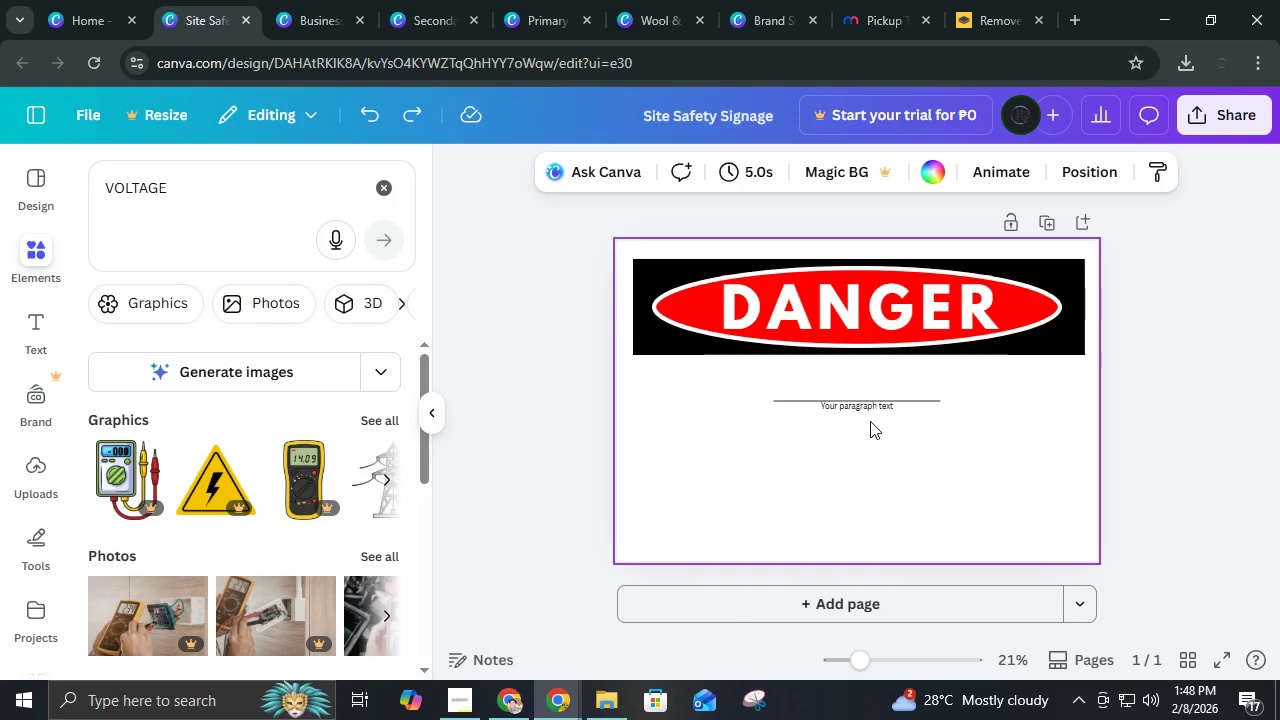 
key(Control+Z)
 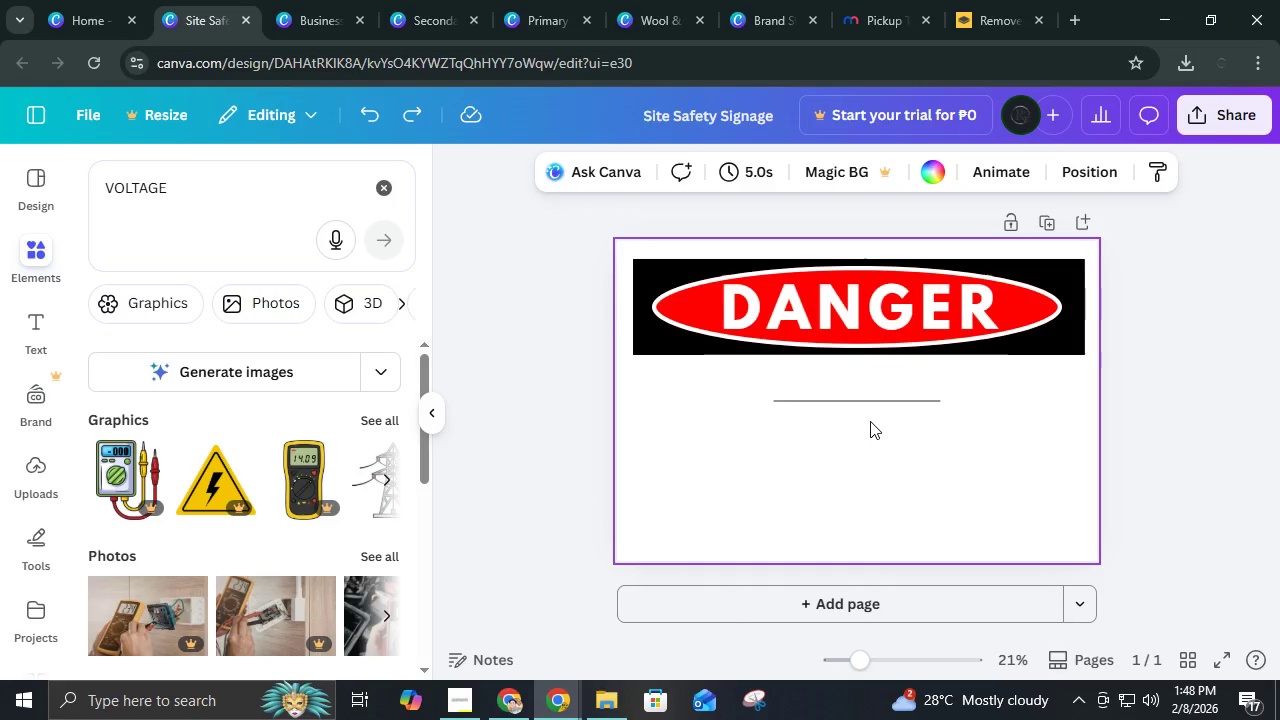 
key(Control+ControlLeft)
 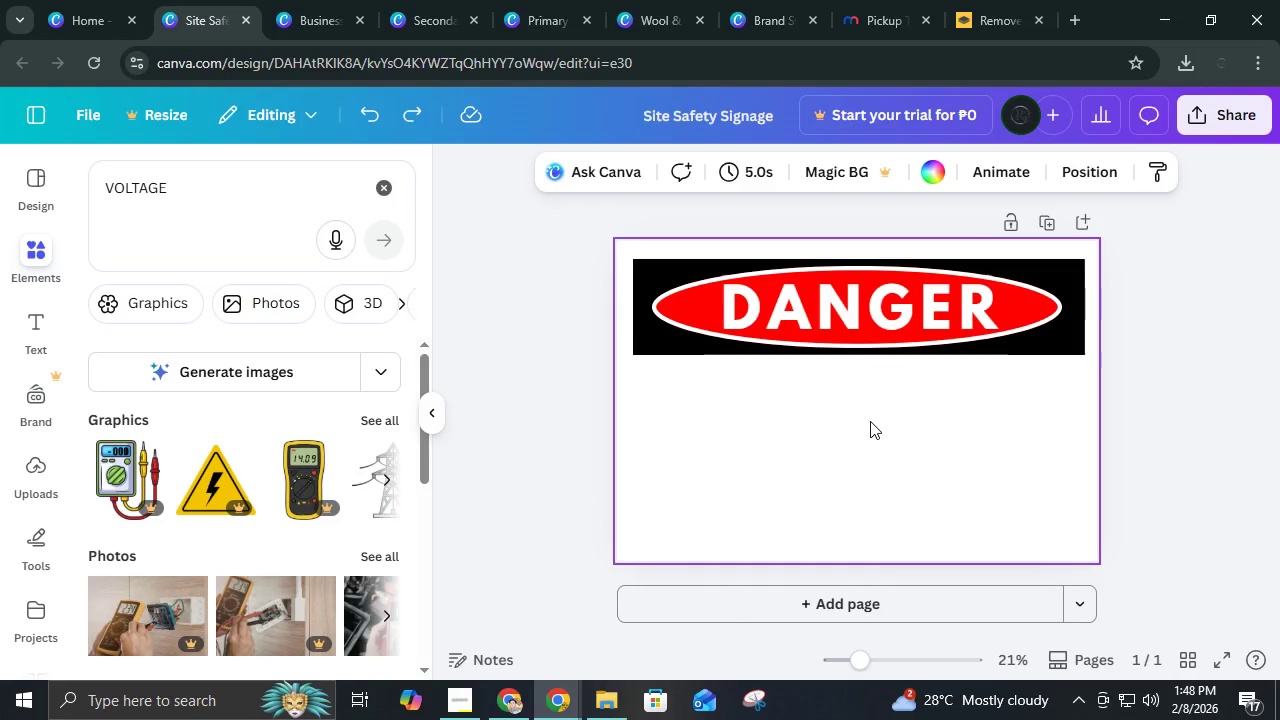 
key(Control+Z)
 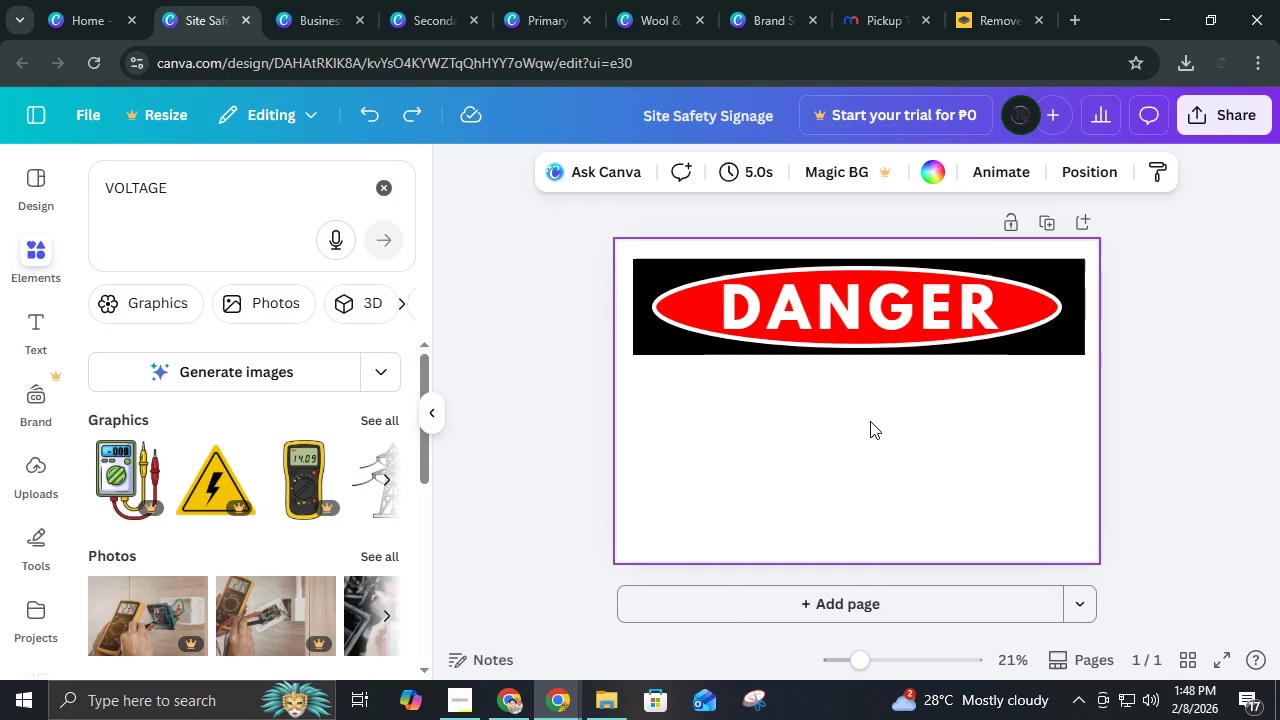 
wait(10.33)
 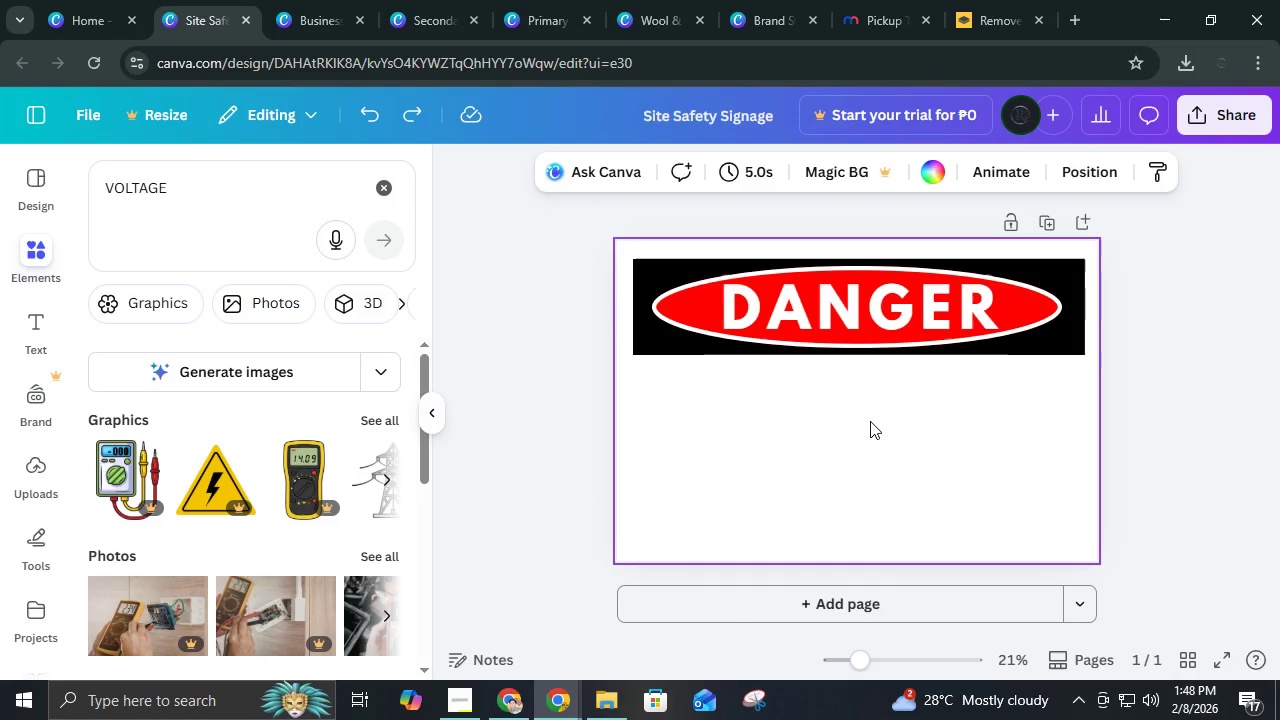 
left_click([1018, 315])
 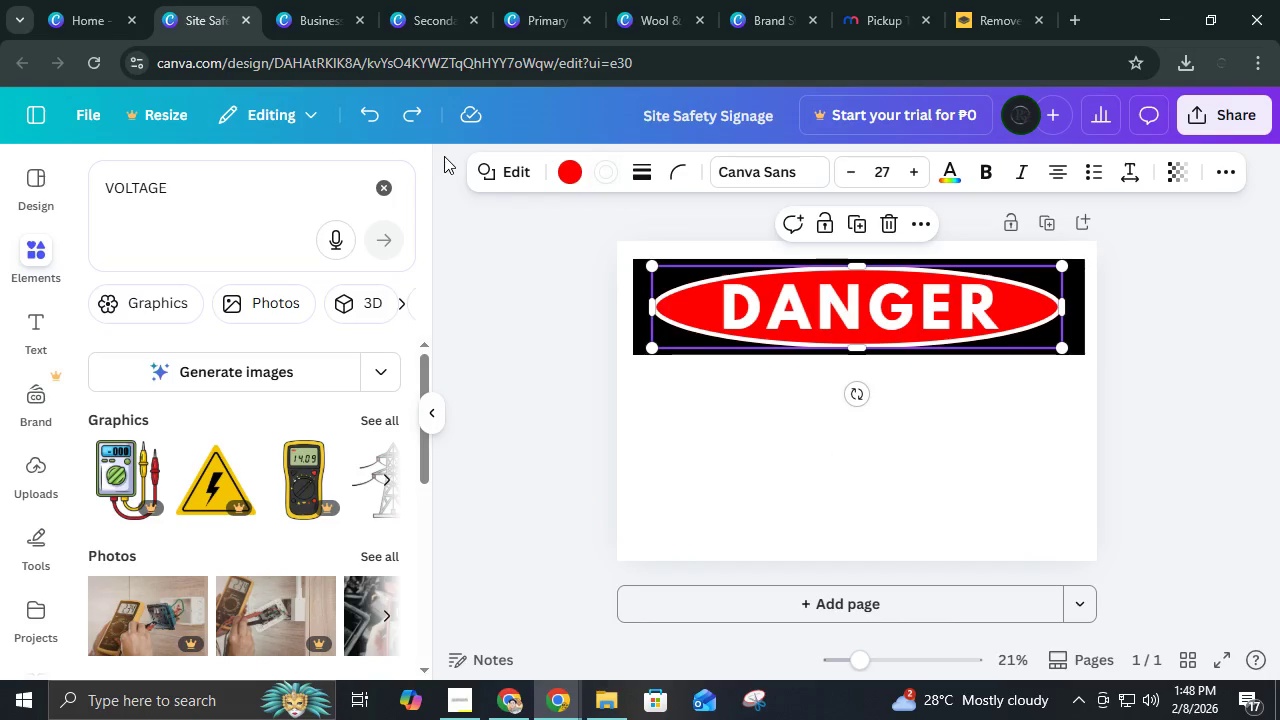 
left_click([504, 170])
 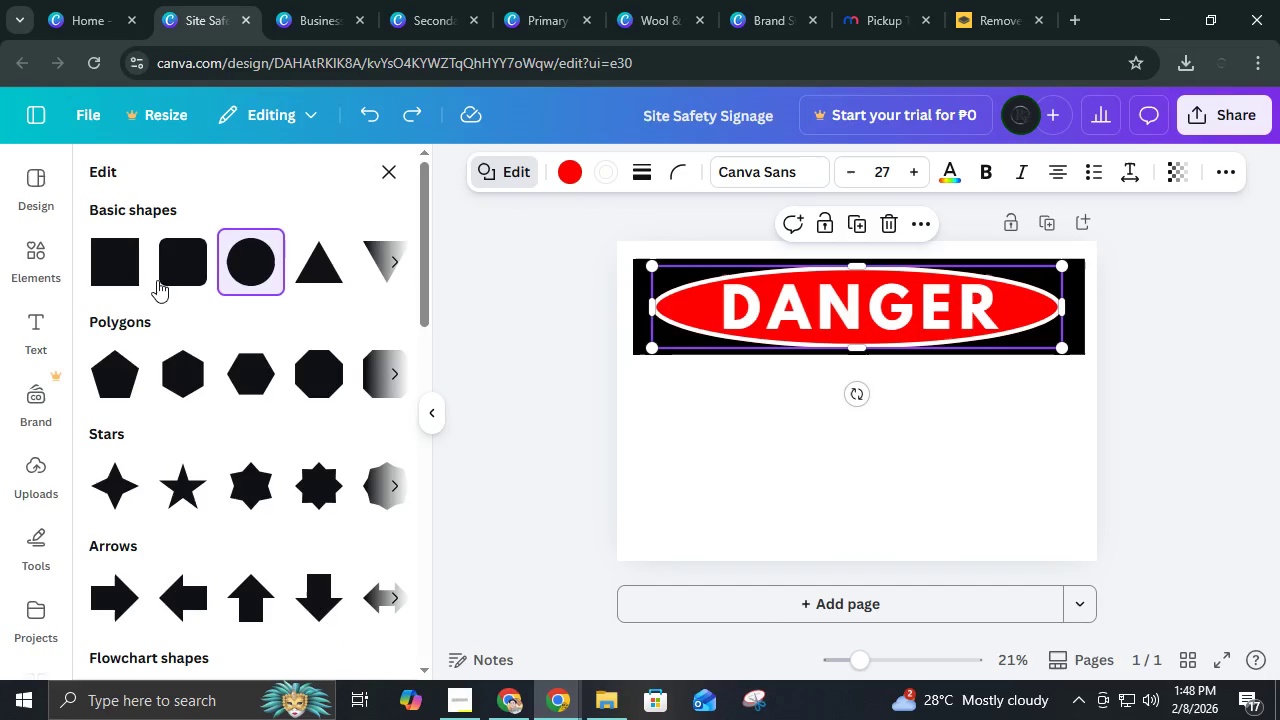 
left_click([181, 273])
 